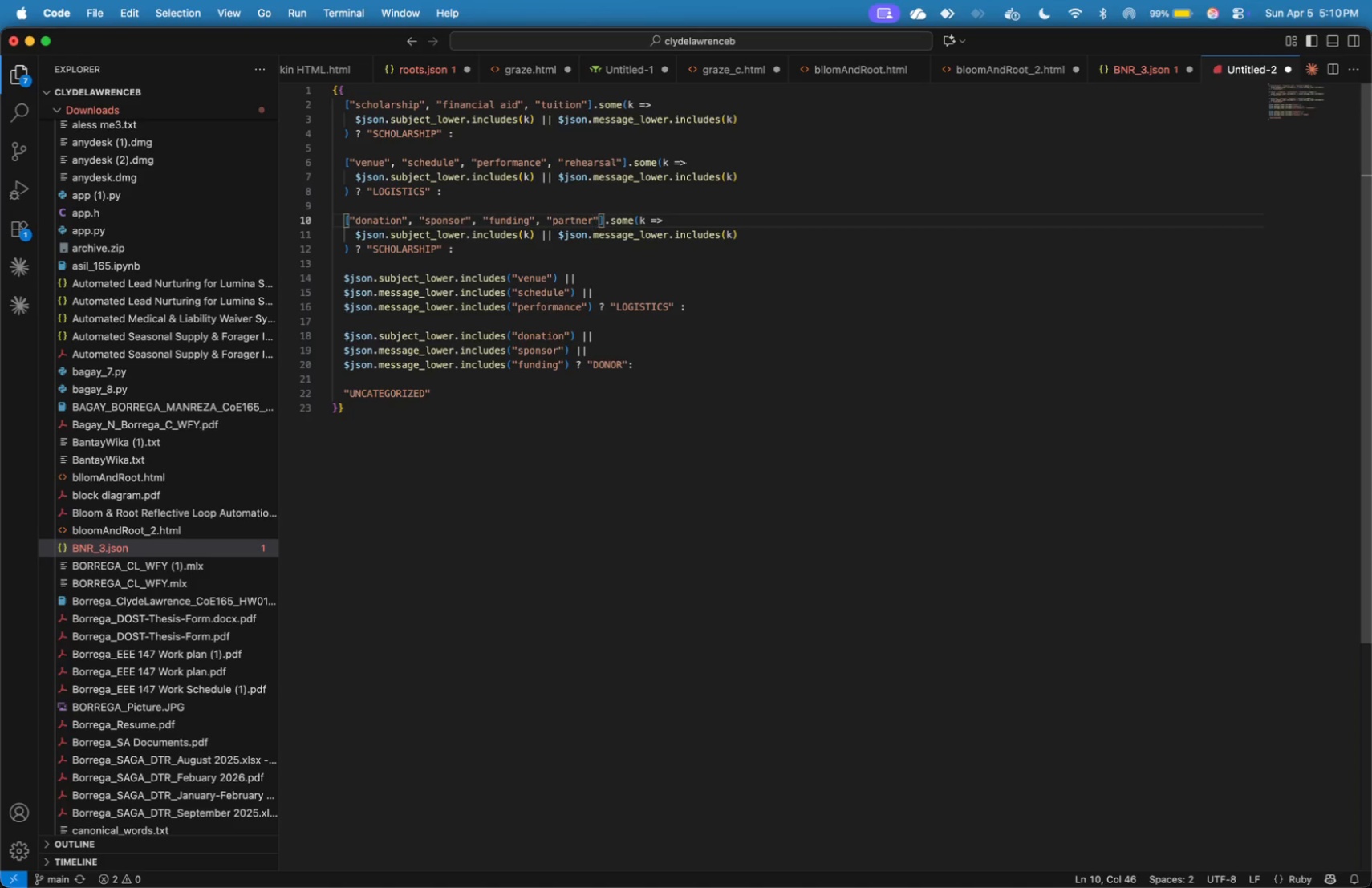 
key(ArrowDown)
 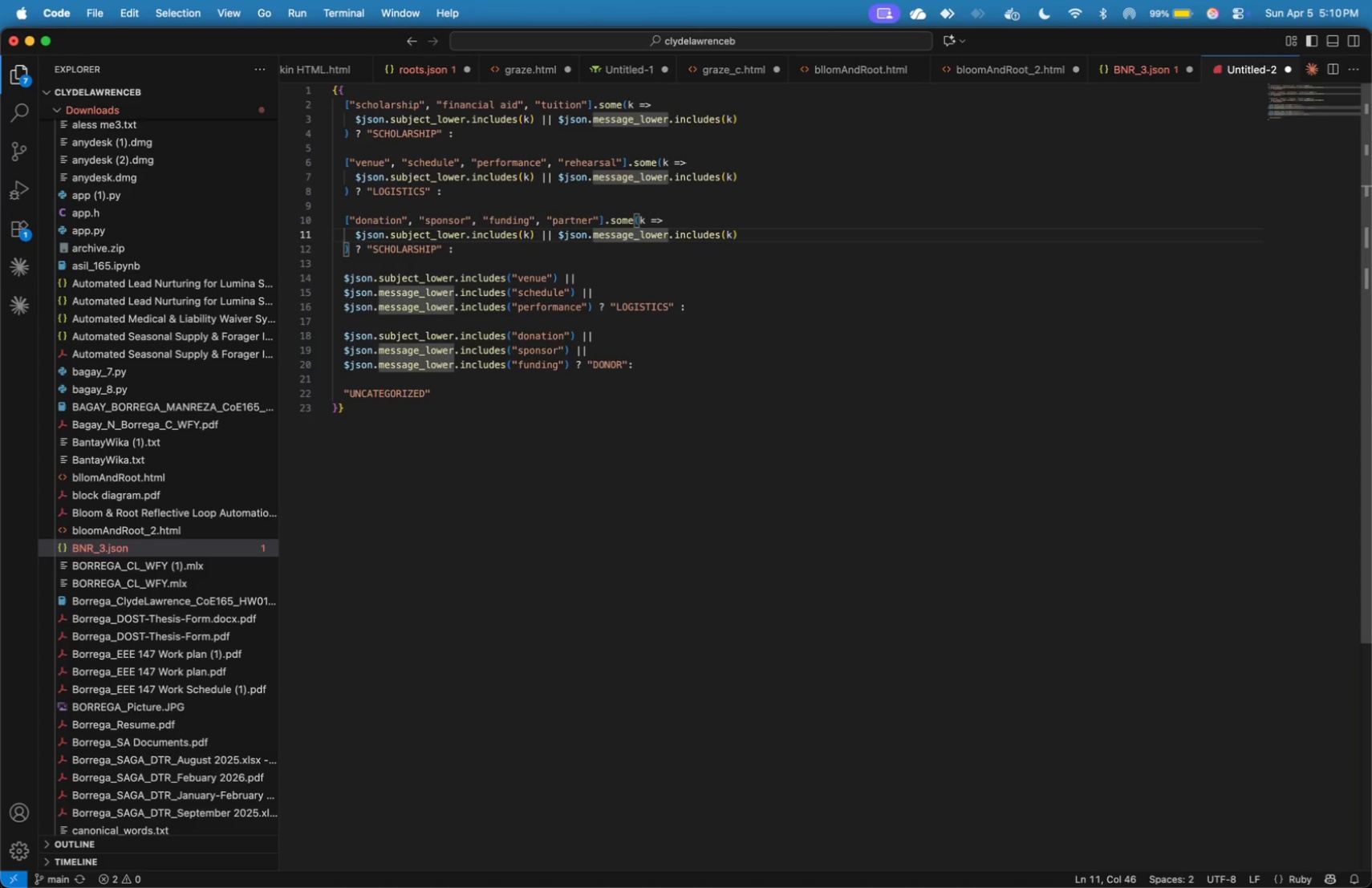 
key(ArrowDown)
 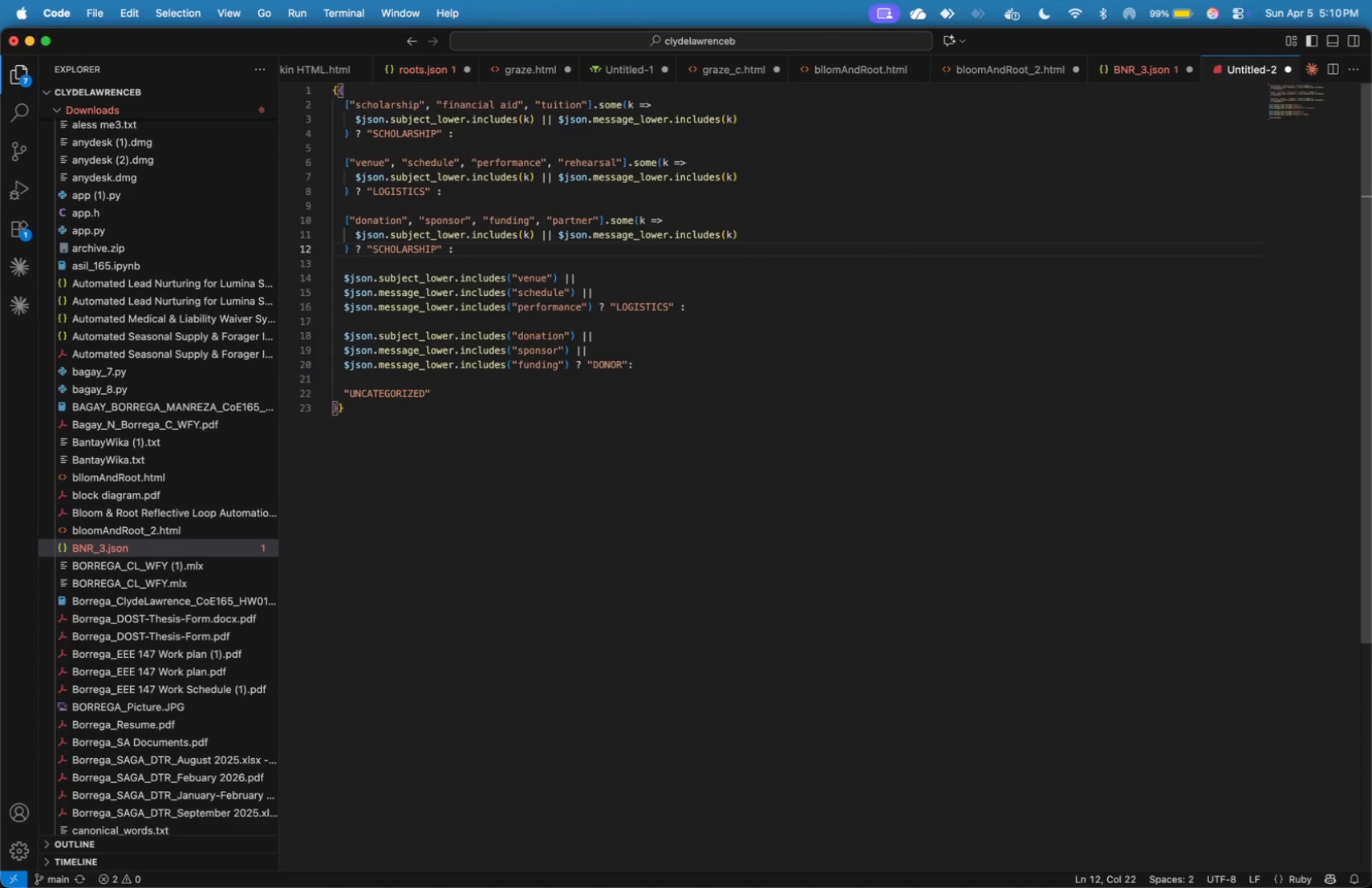 
key(ArrowLeft)
 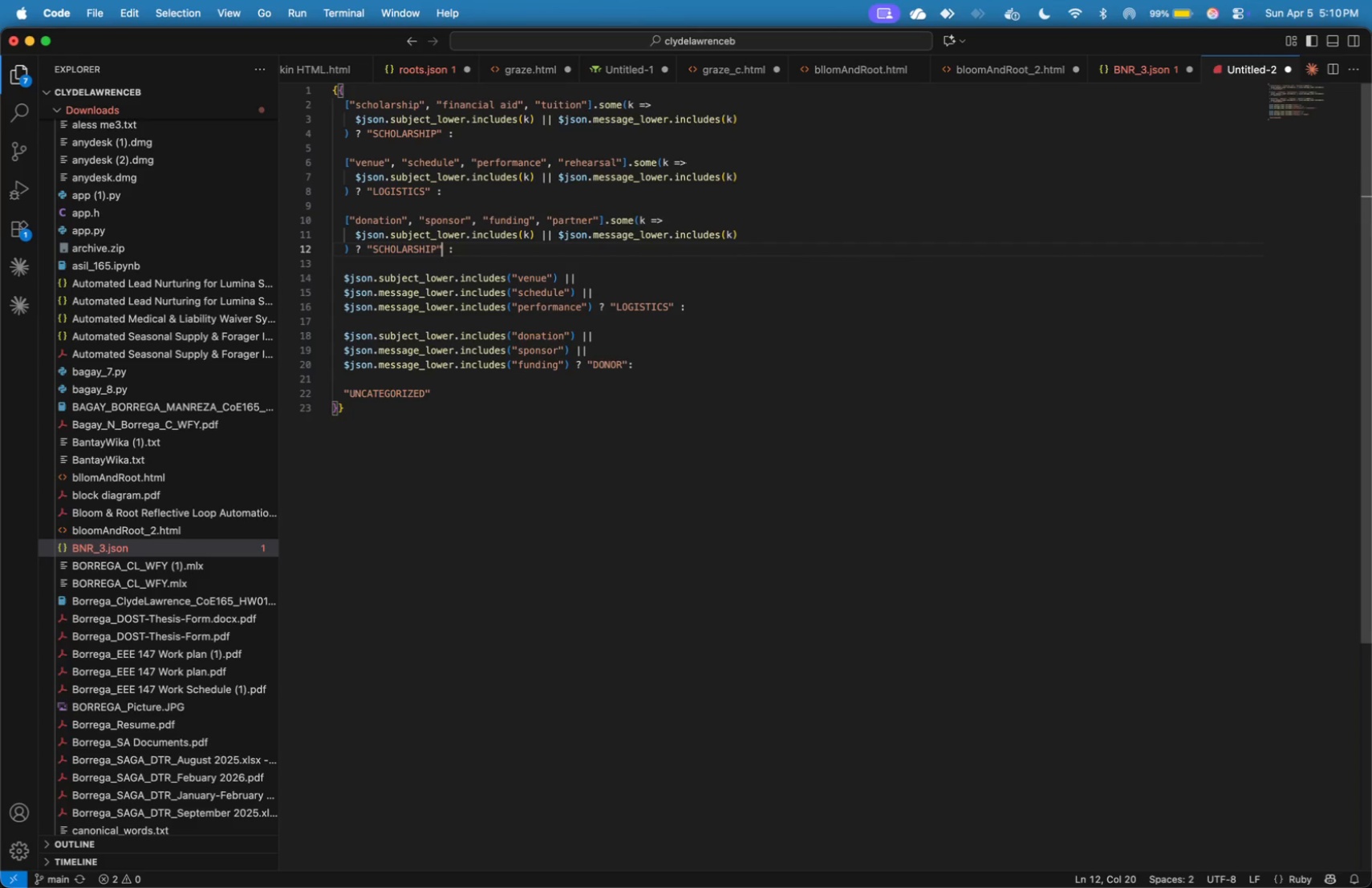 
key(ArrowLeft)
 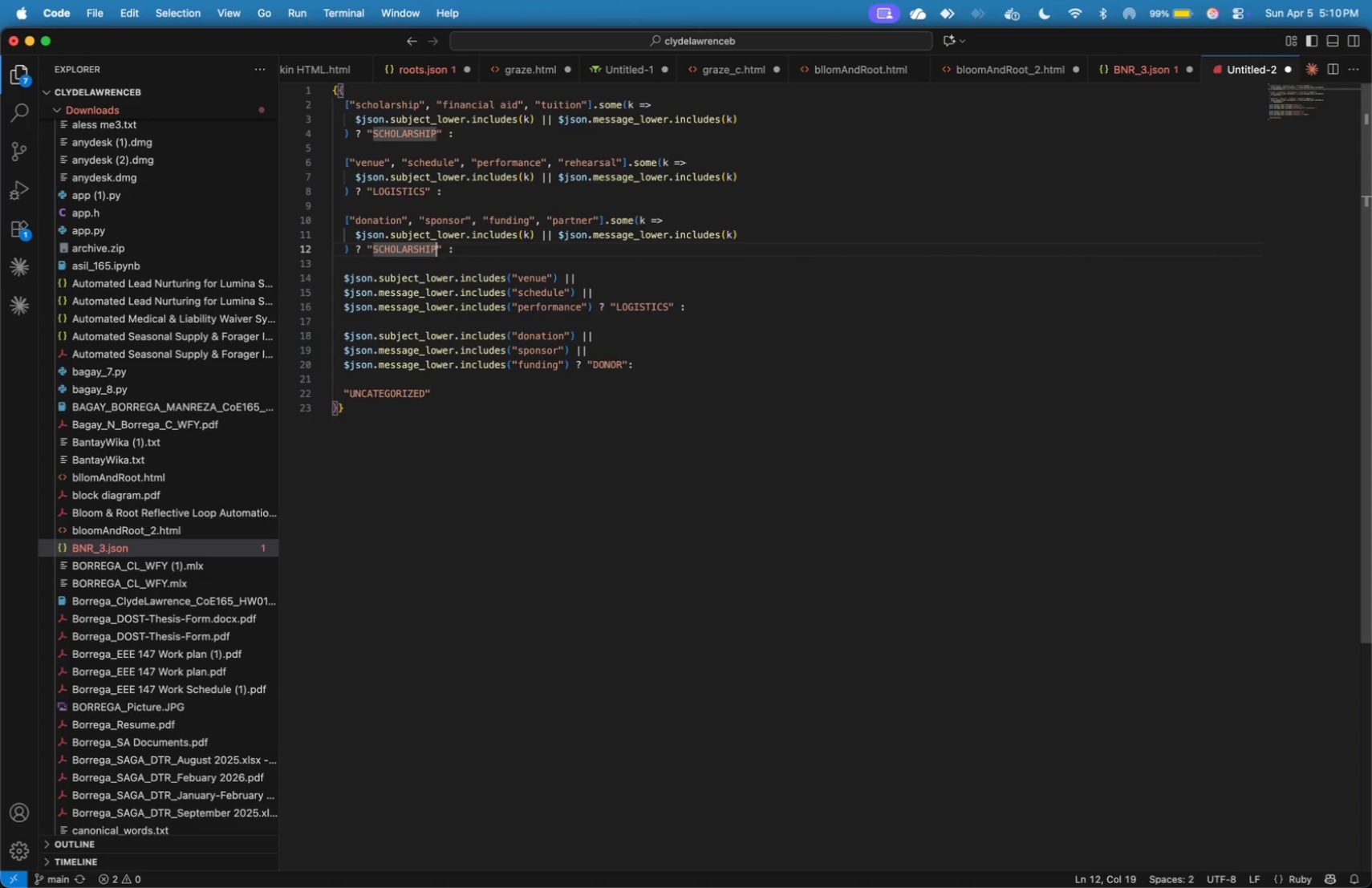 
key(ArrowLeft)
 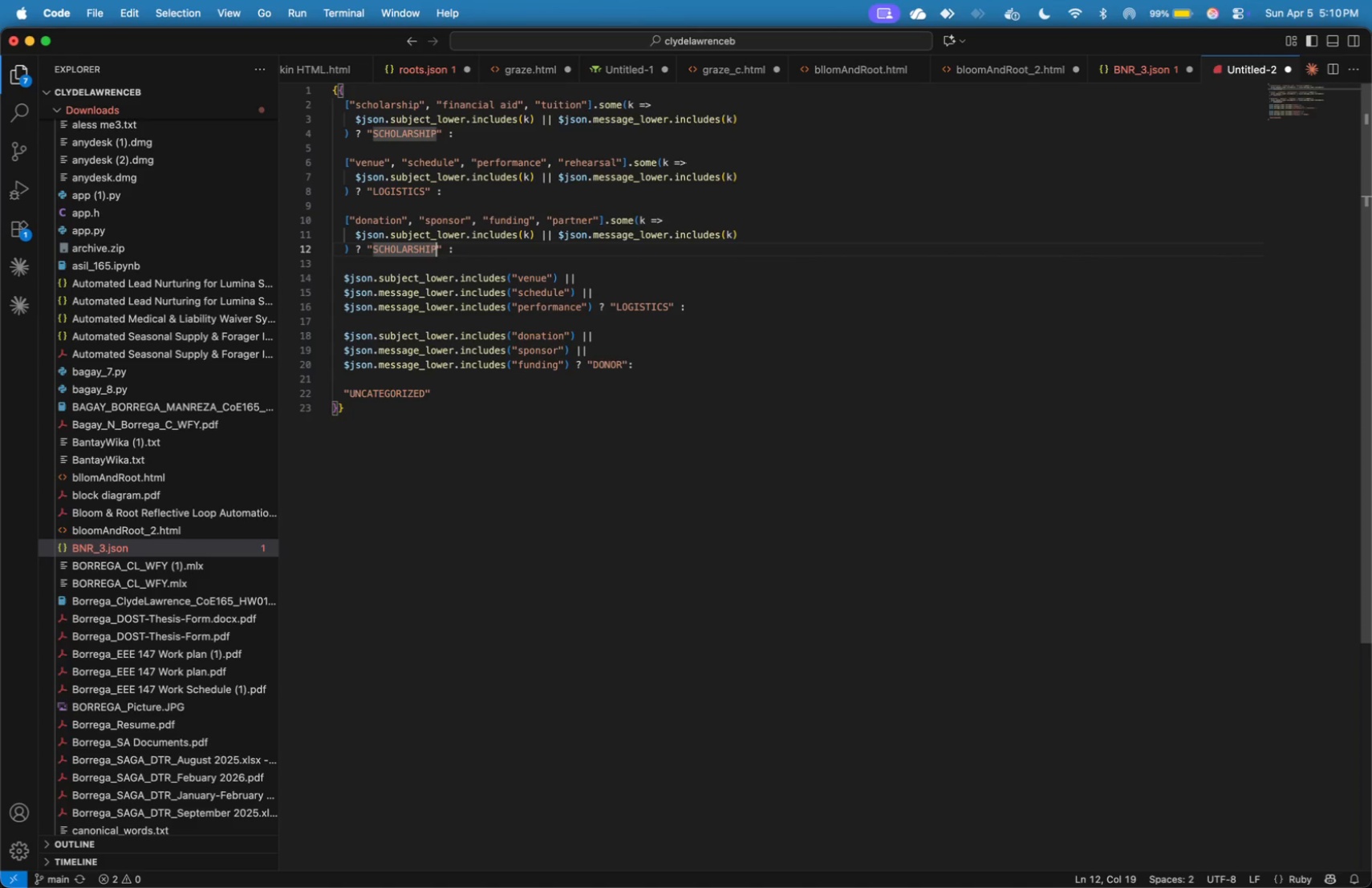 
hold_key(key=ArrowLeft, duration=1.07)
 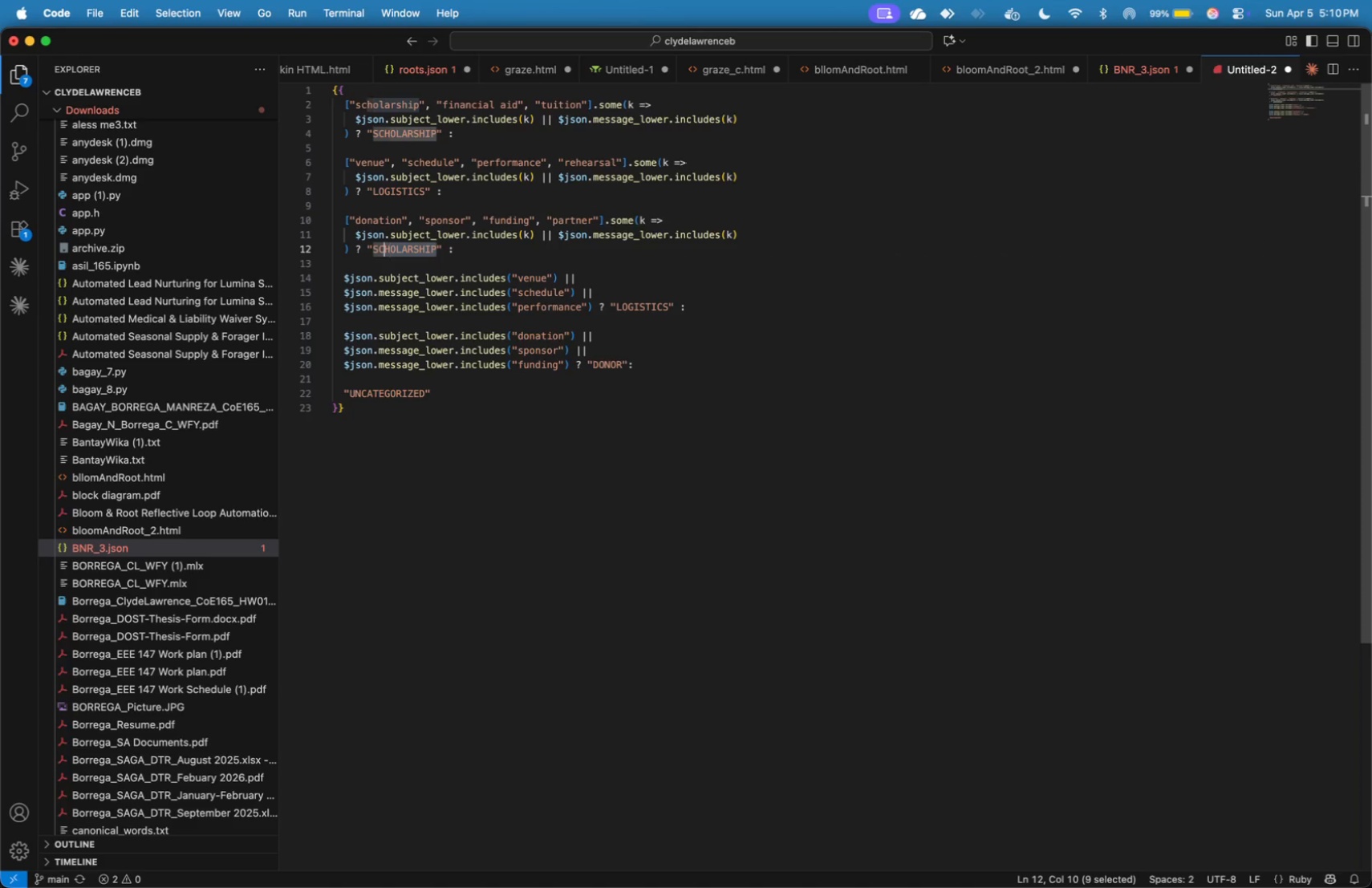 
key(Shift+ArrowLeft)
 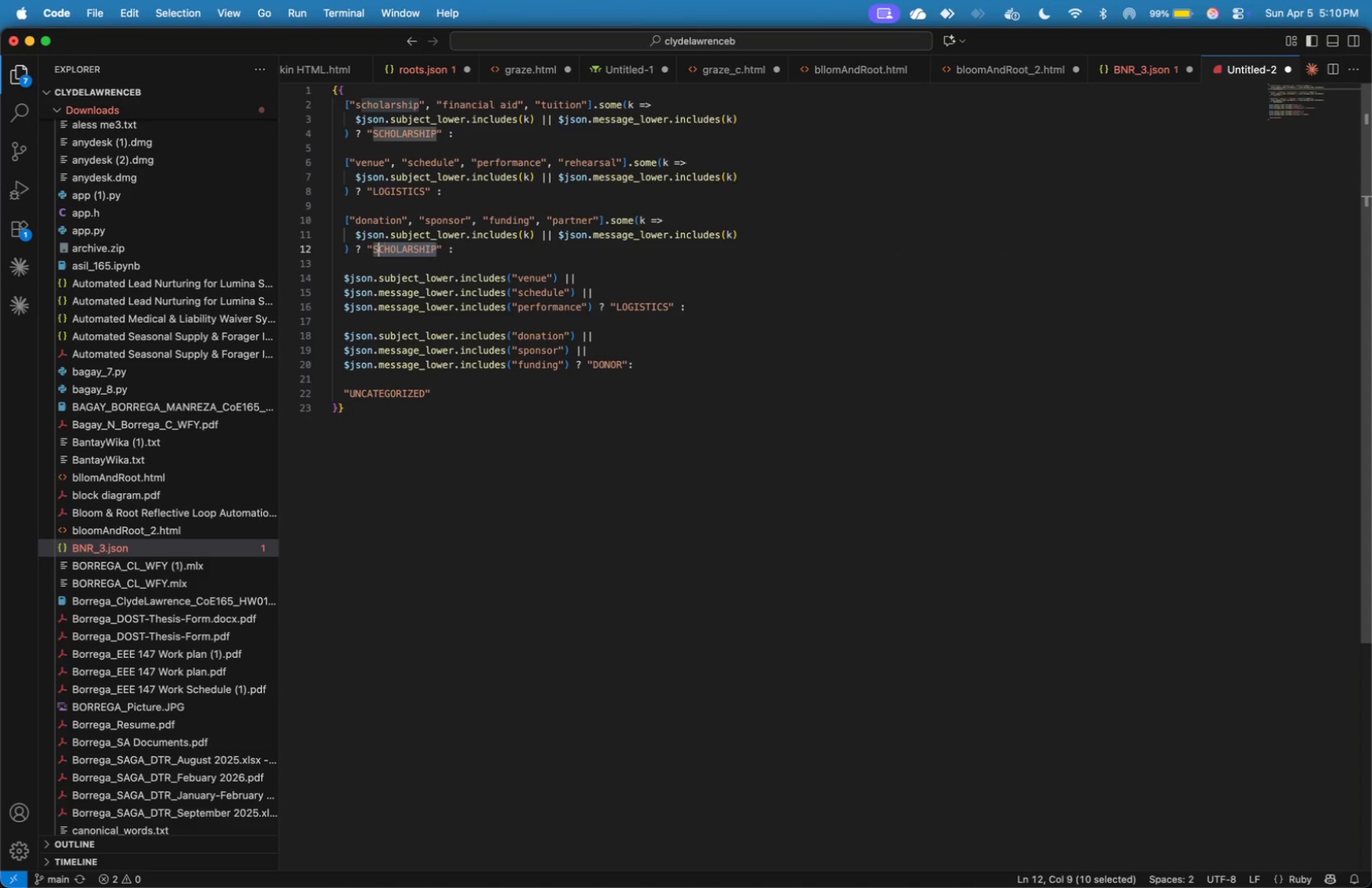 
key(Shift+ArrowLeft)
 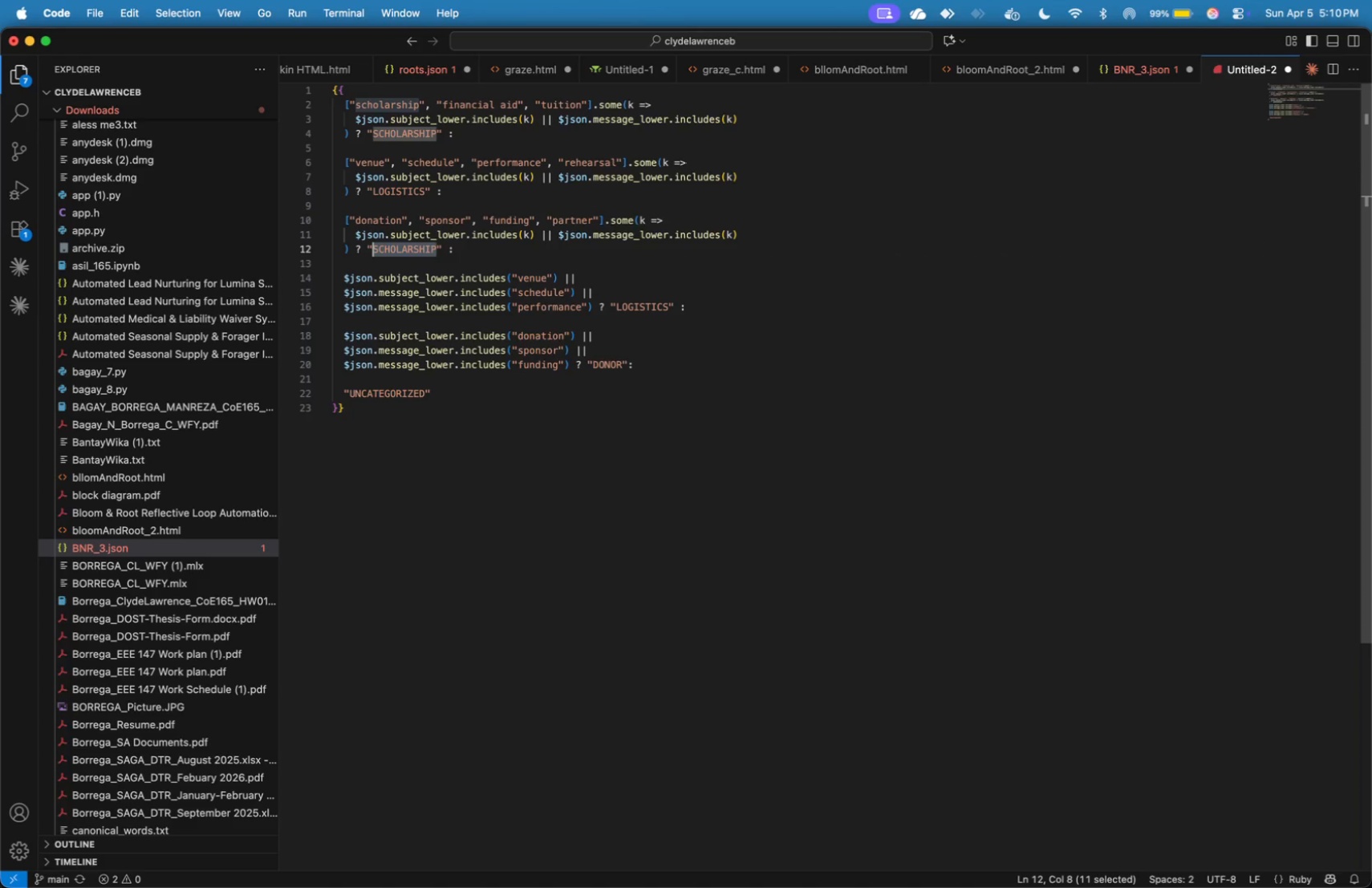 
key(Shift+ArrowLeft)
 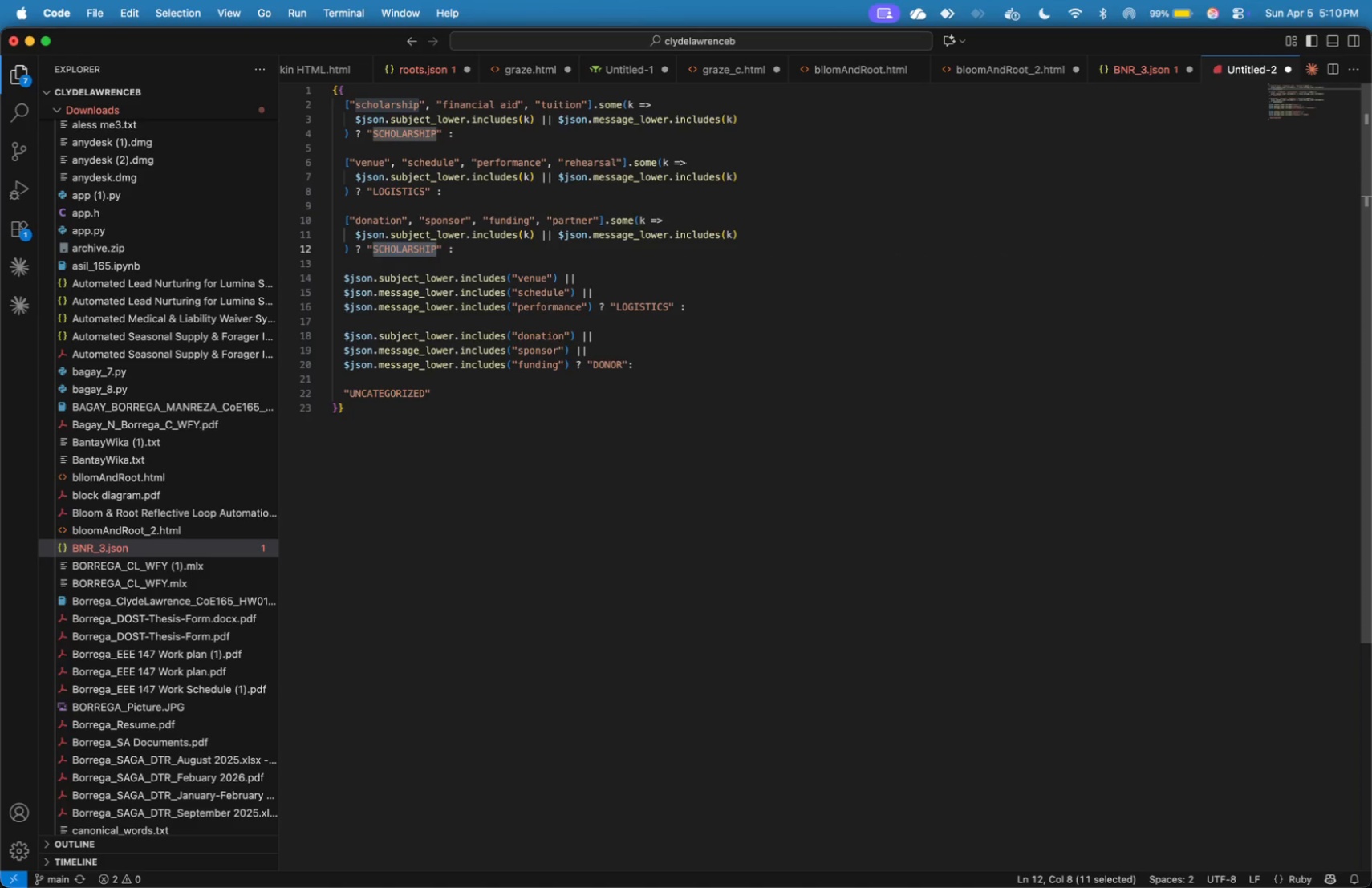 
type(donor)
key(Backspace)
key(Backspace)
key(Backspace)
key(Backspace)
key(Backspace)
type(DONOR)
 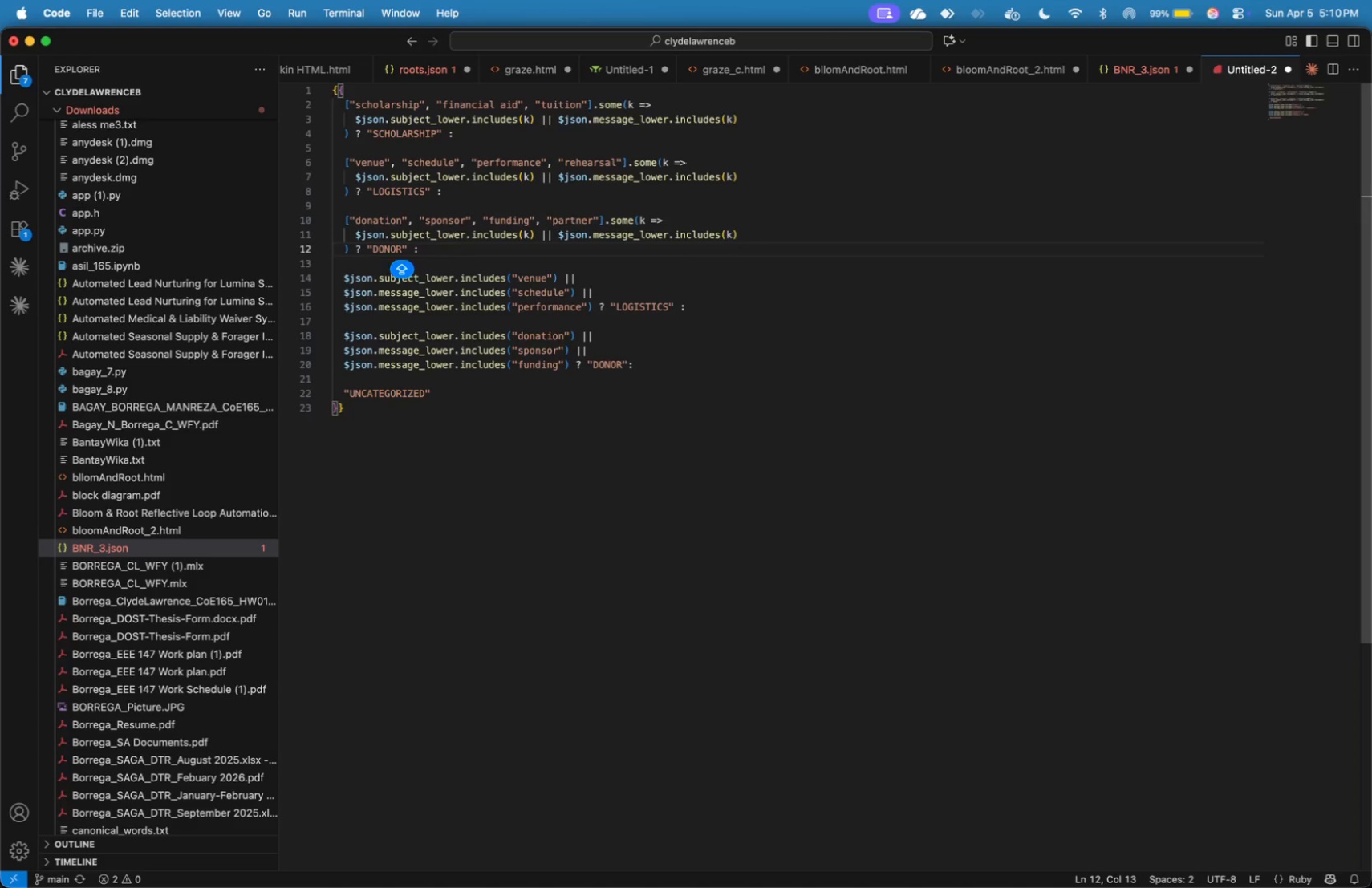 
key(ArrowDown)
 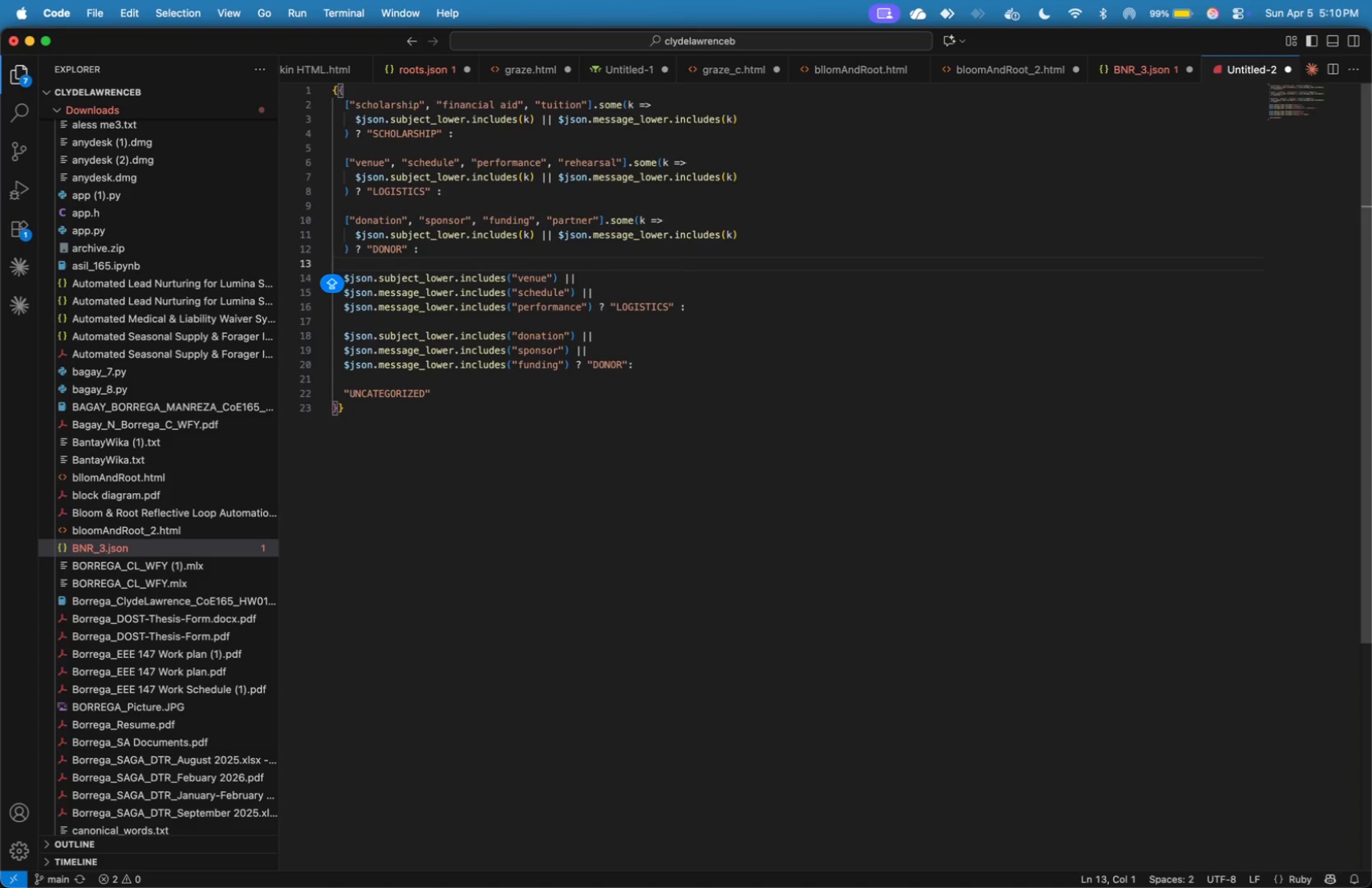 
key(Enter)
 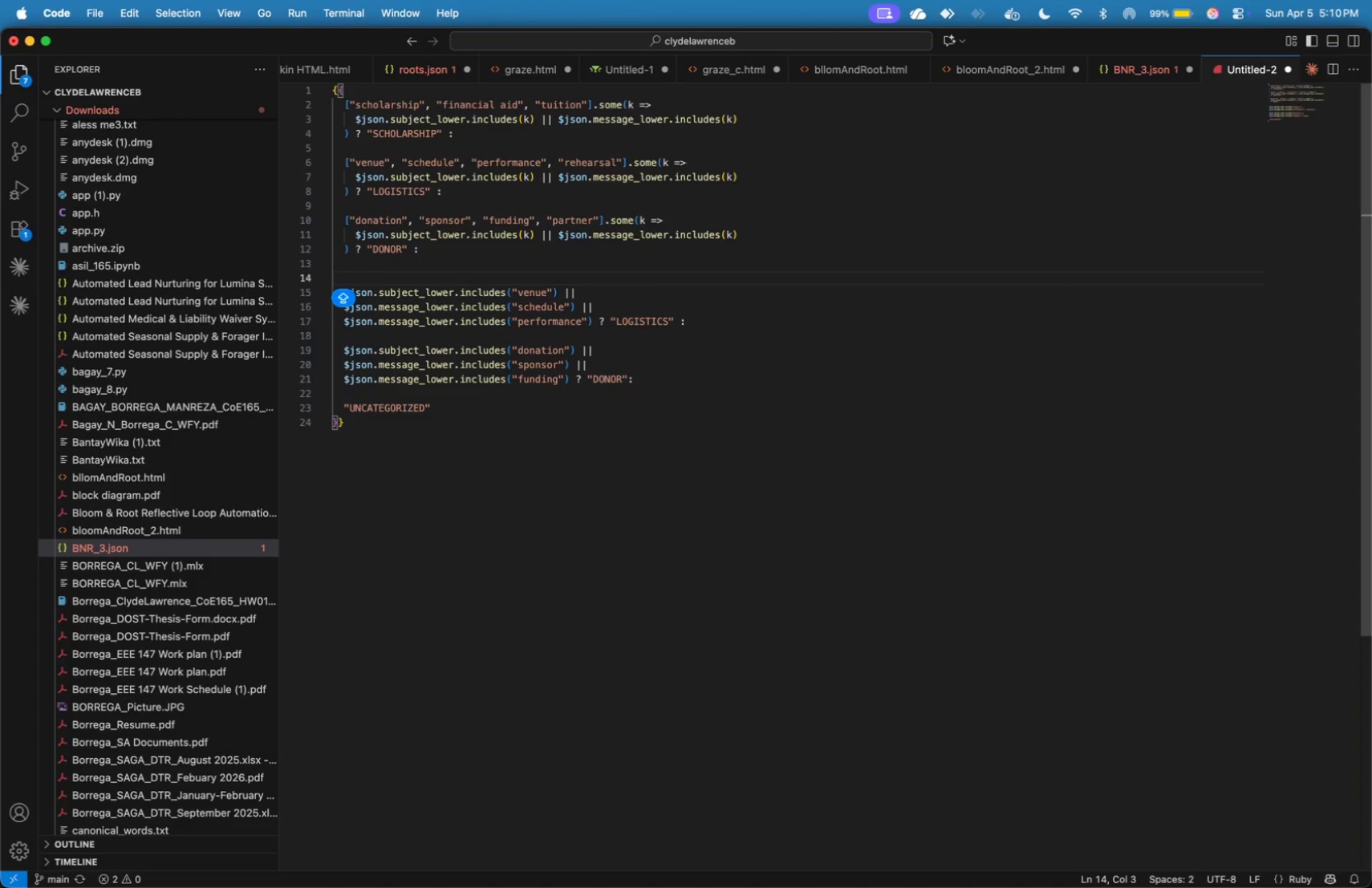 
key(Shift+ArrowDown)
 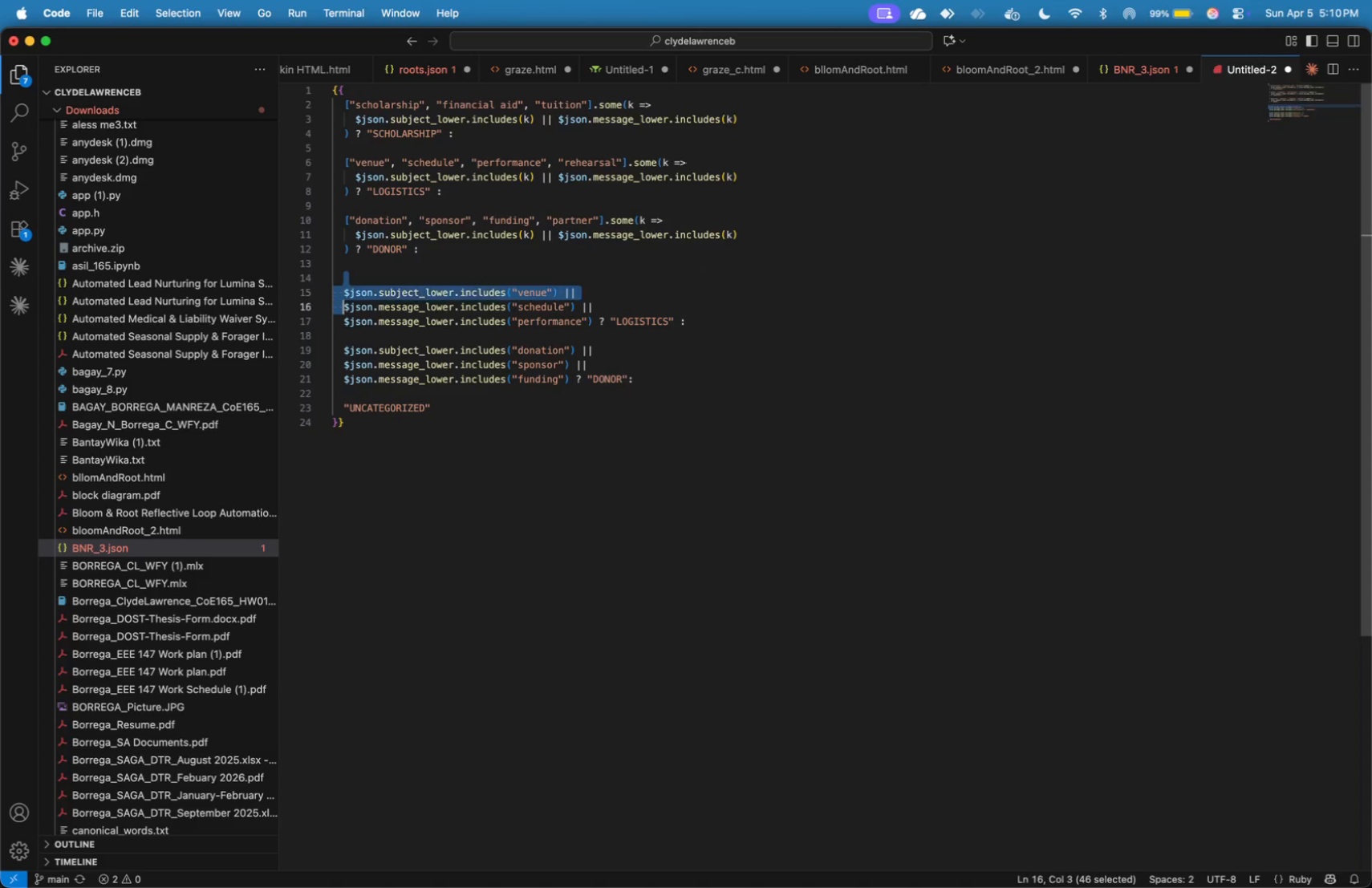 
key(Shift+ArrowDown)
 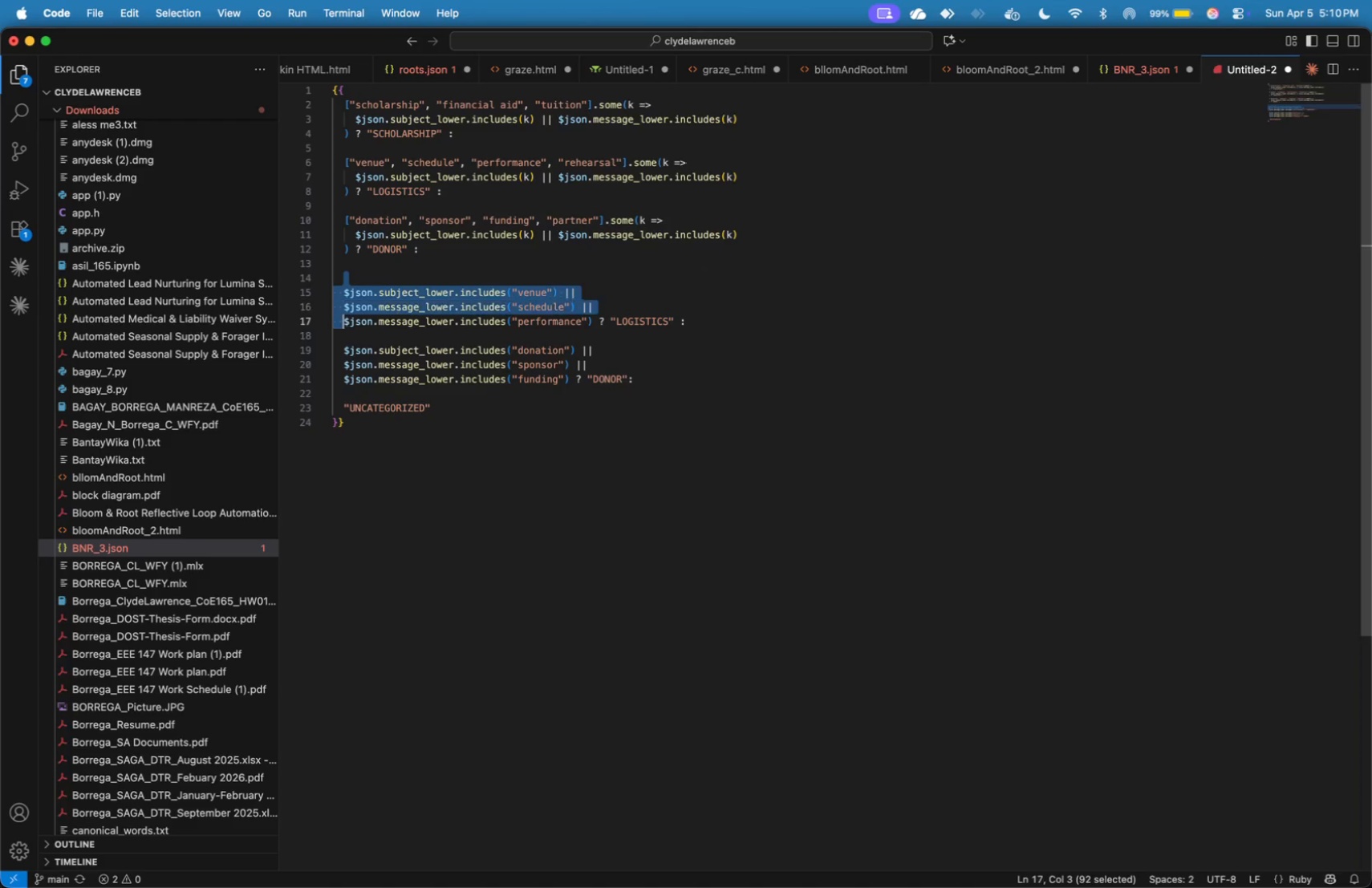 
key(Shift+ArrowDown)
 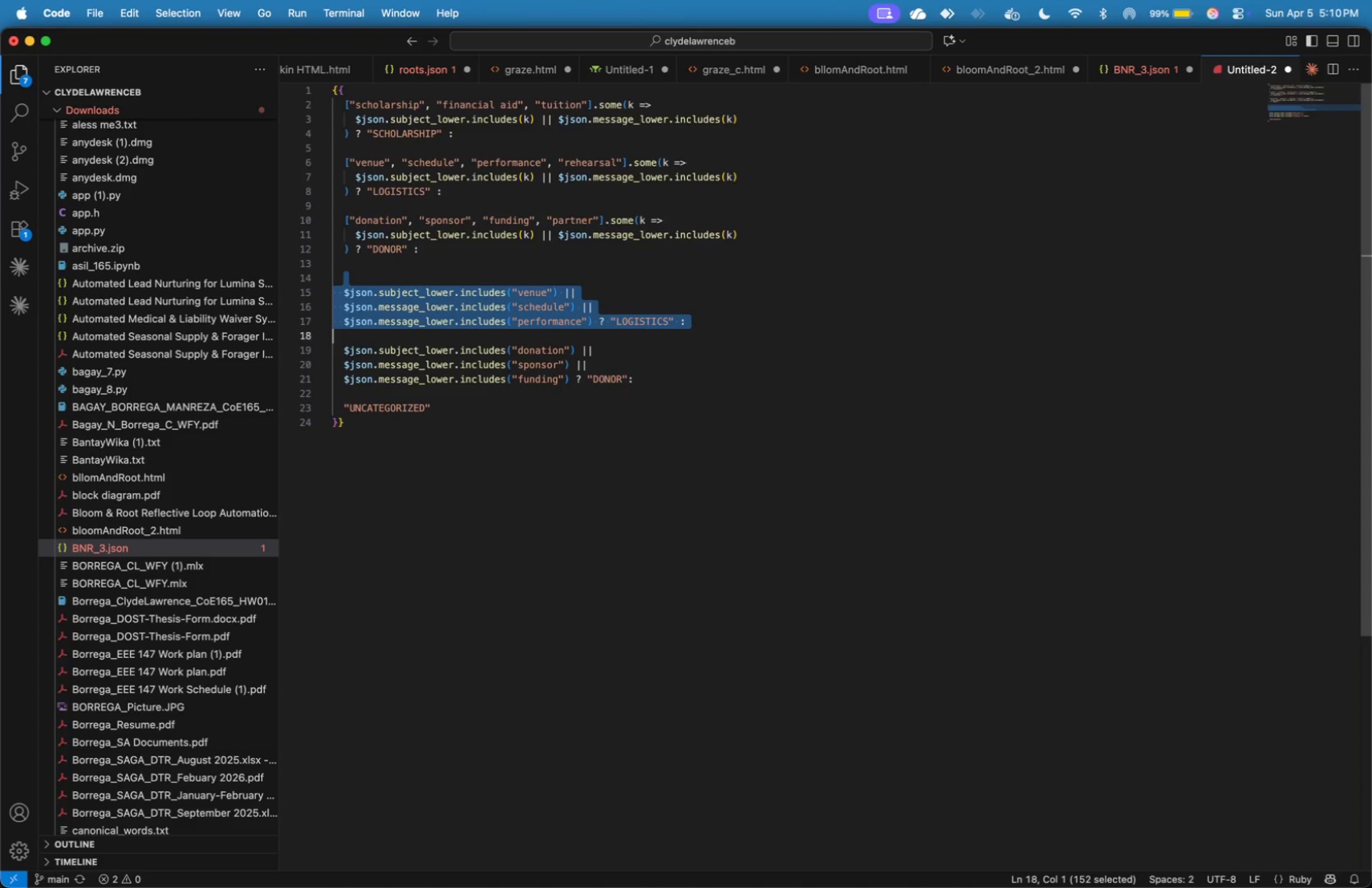 
key(Shift+ArrowDown)
 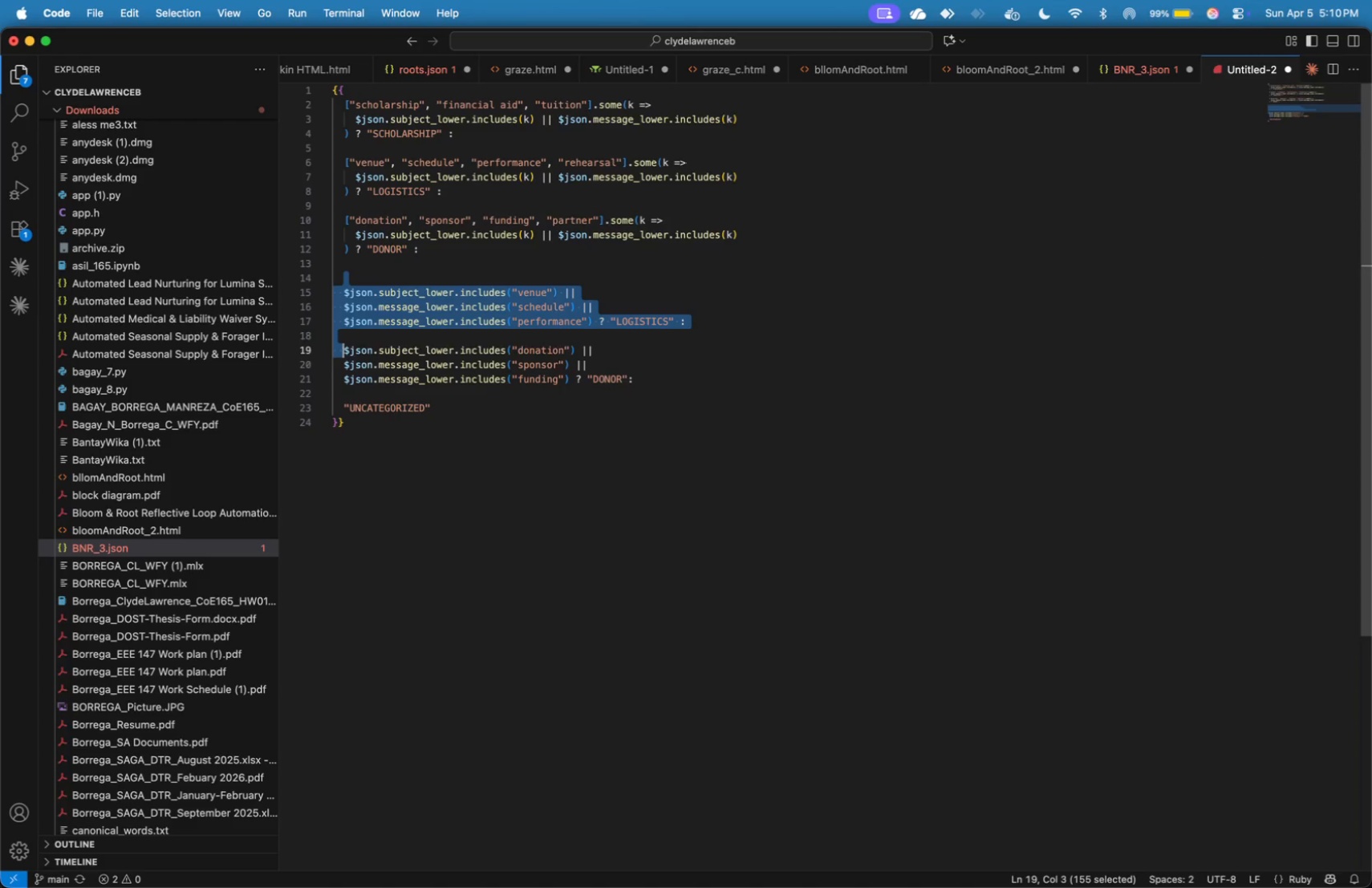 
key(Shift+ArrowDown)
 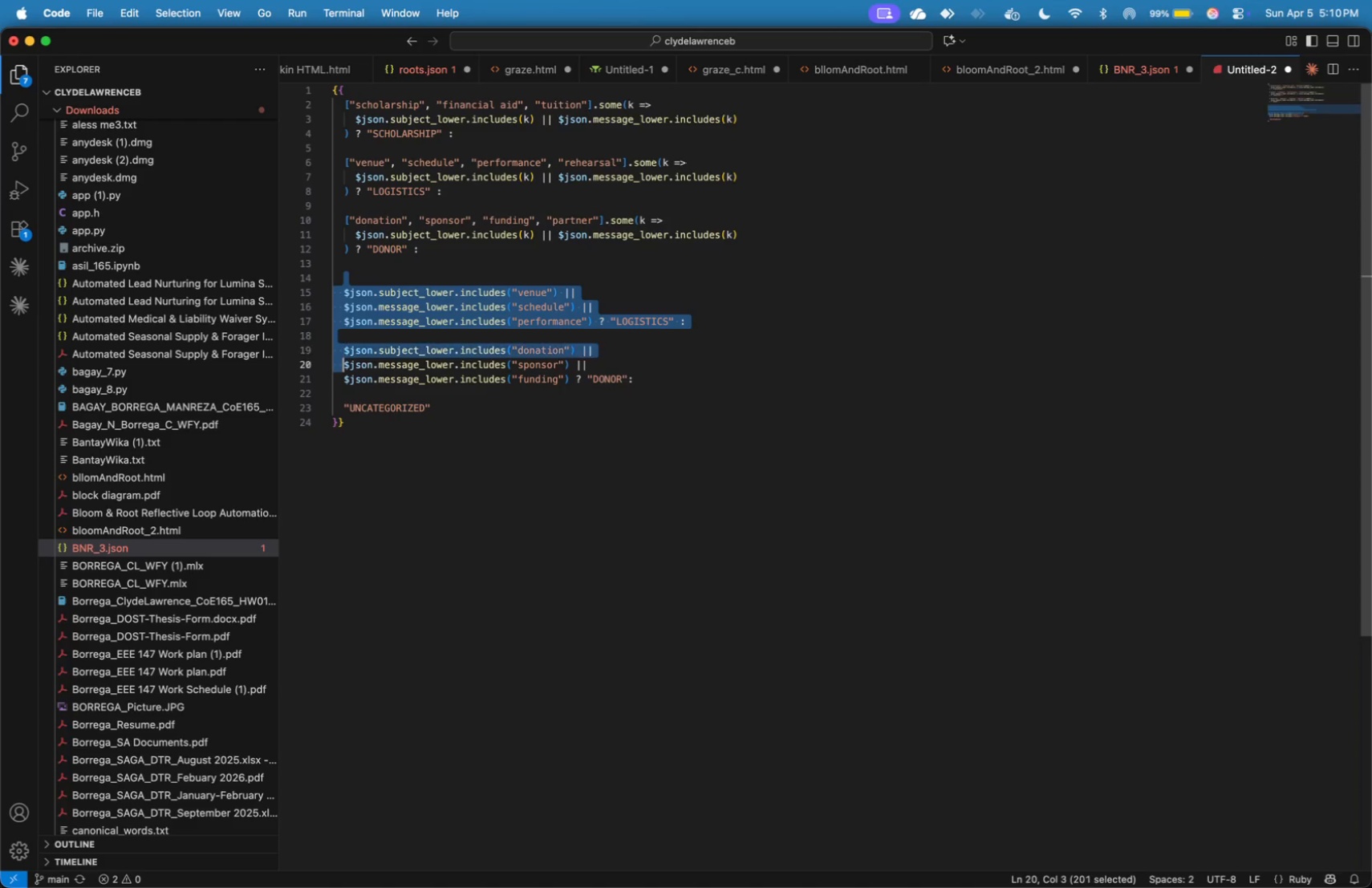 
key(Shift+ArrowDown)
 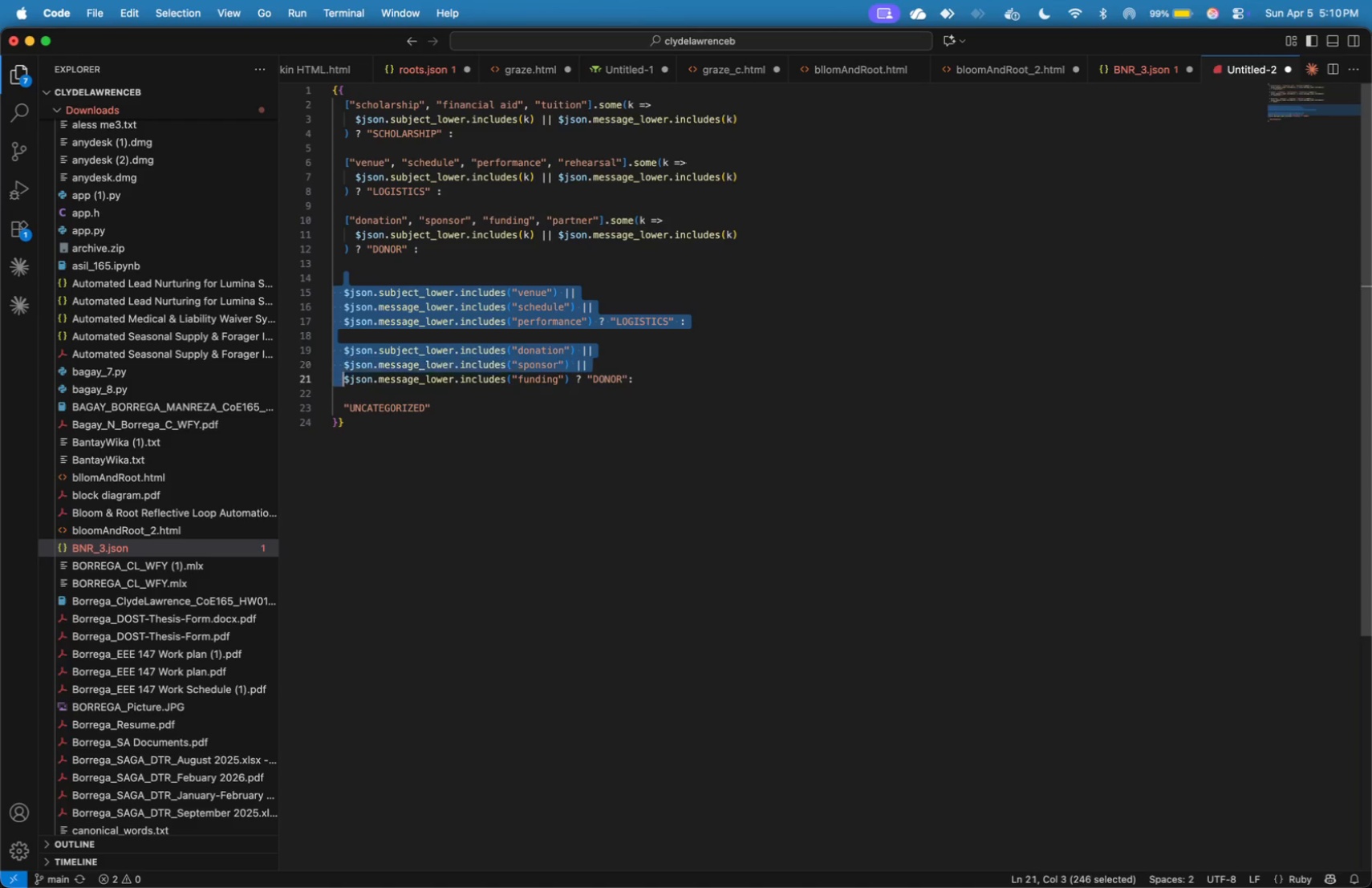 
key(Shift+ArrowDown)
 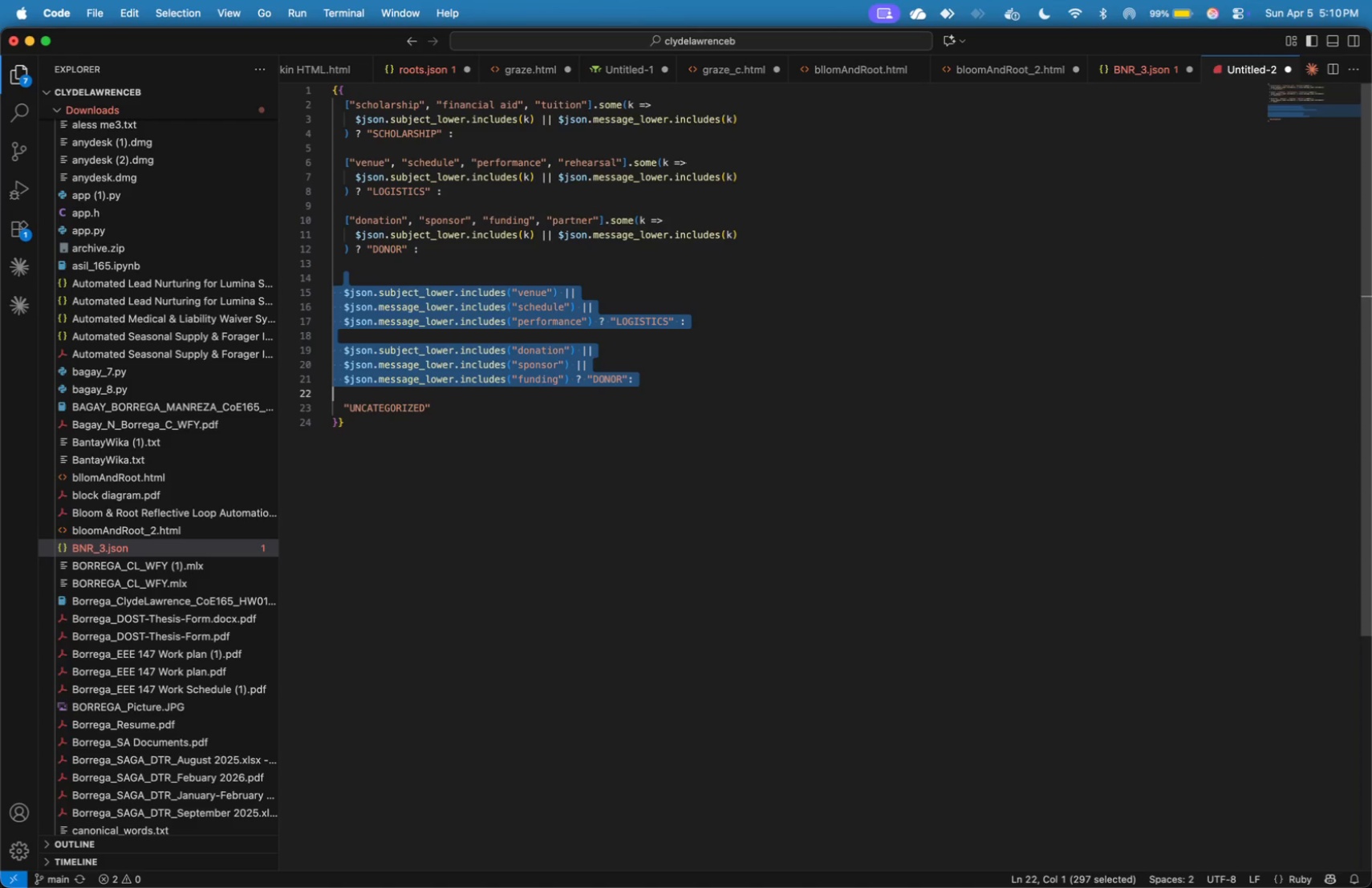 
key(Shift+ArrowDown)
 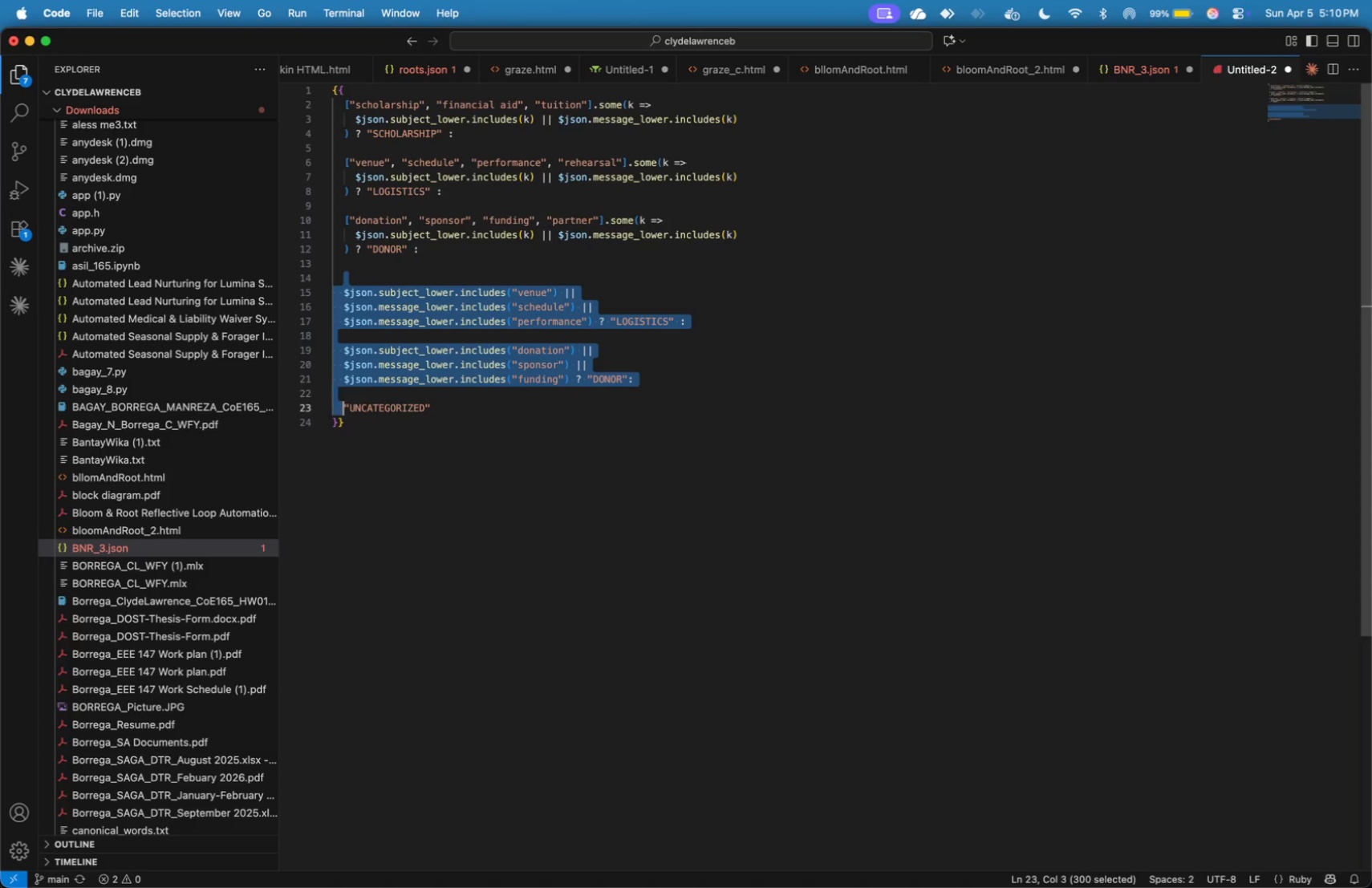 
key(Shift+ArrowDown)
 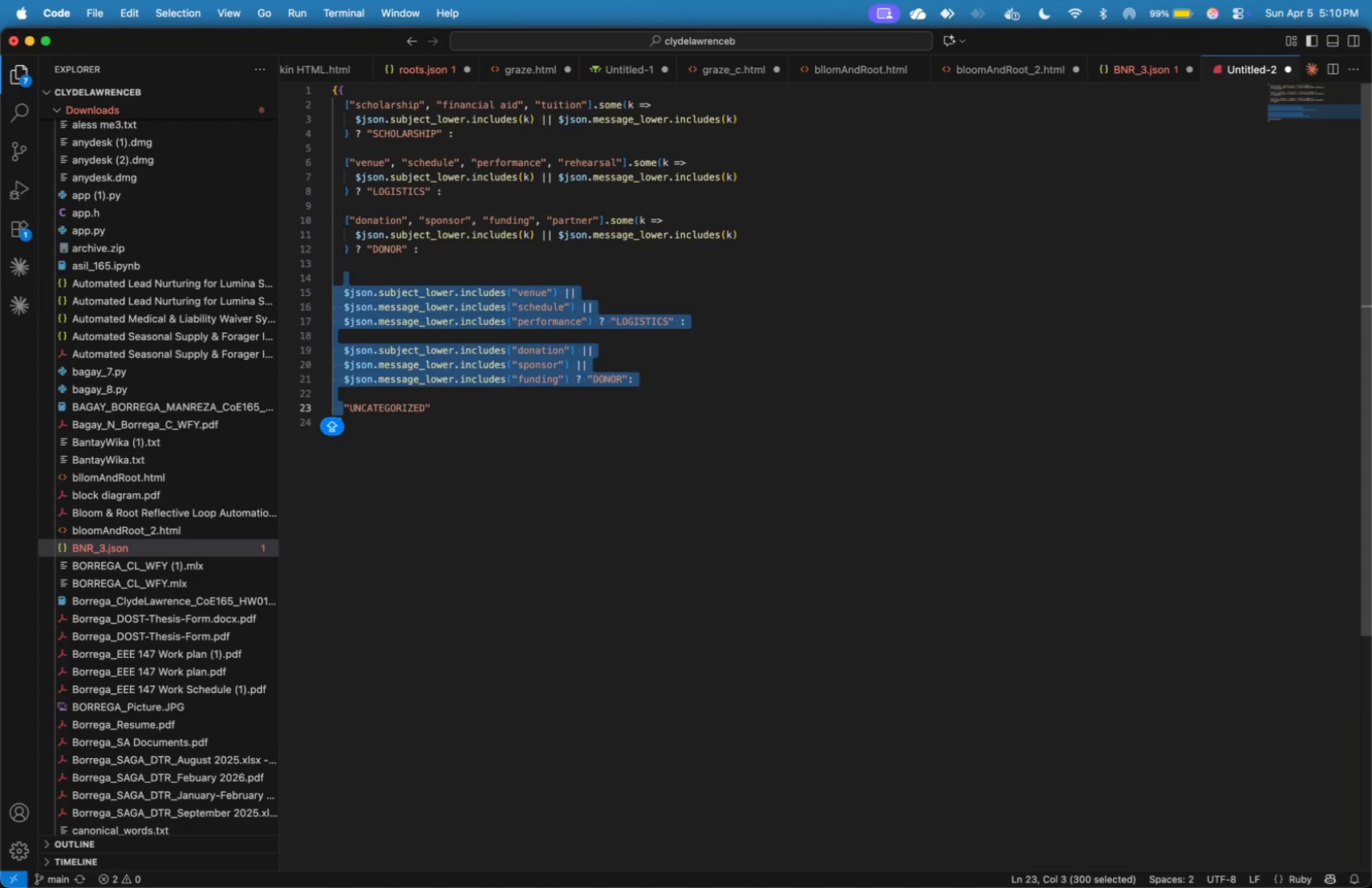 
key(Backspace)
 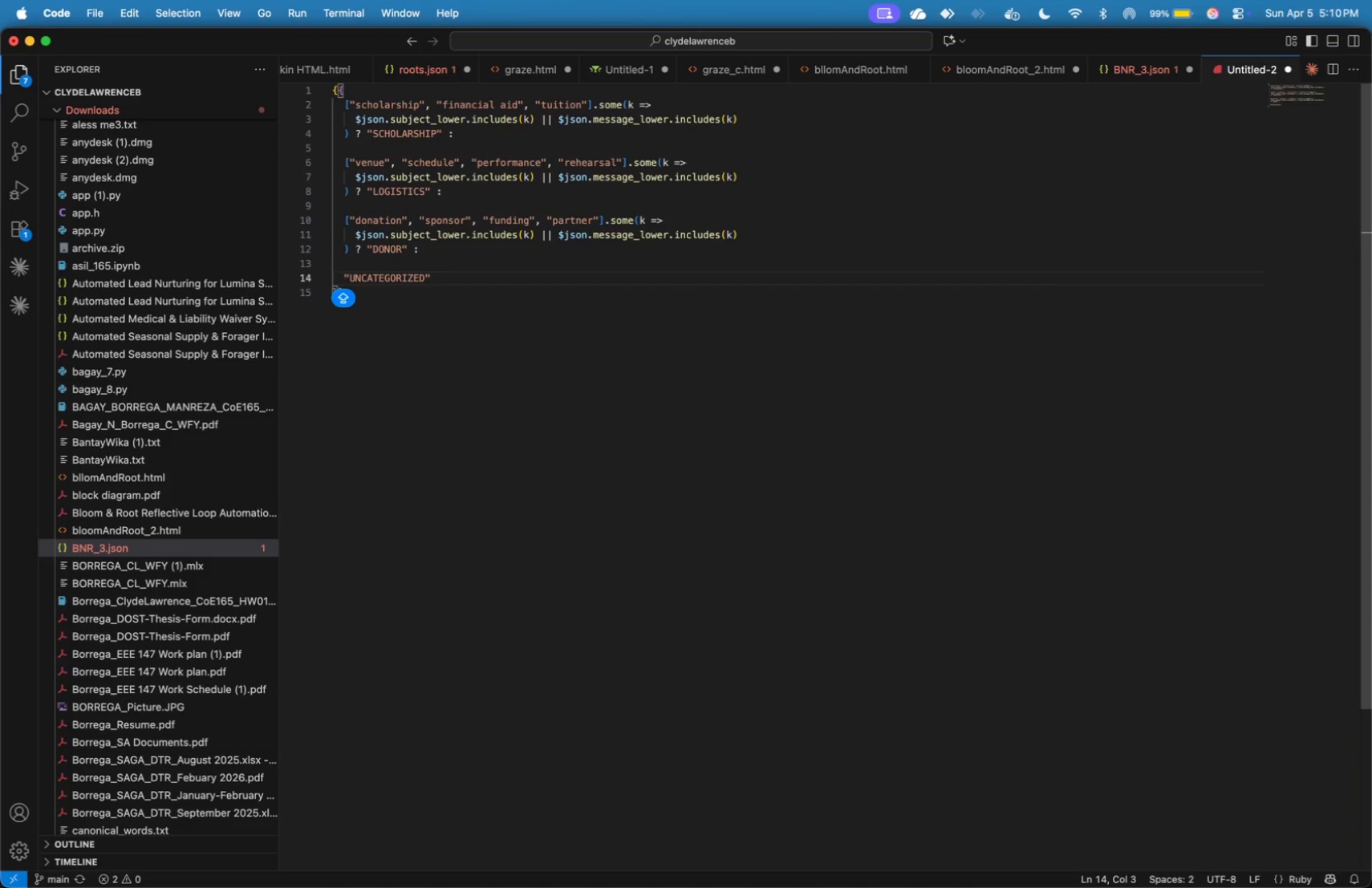 
left_click([723, 213])
 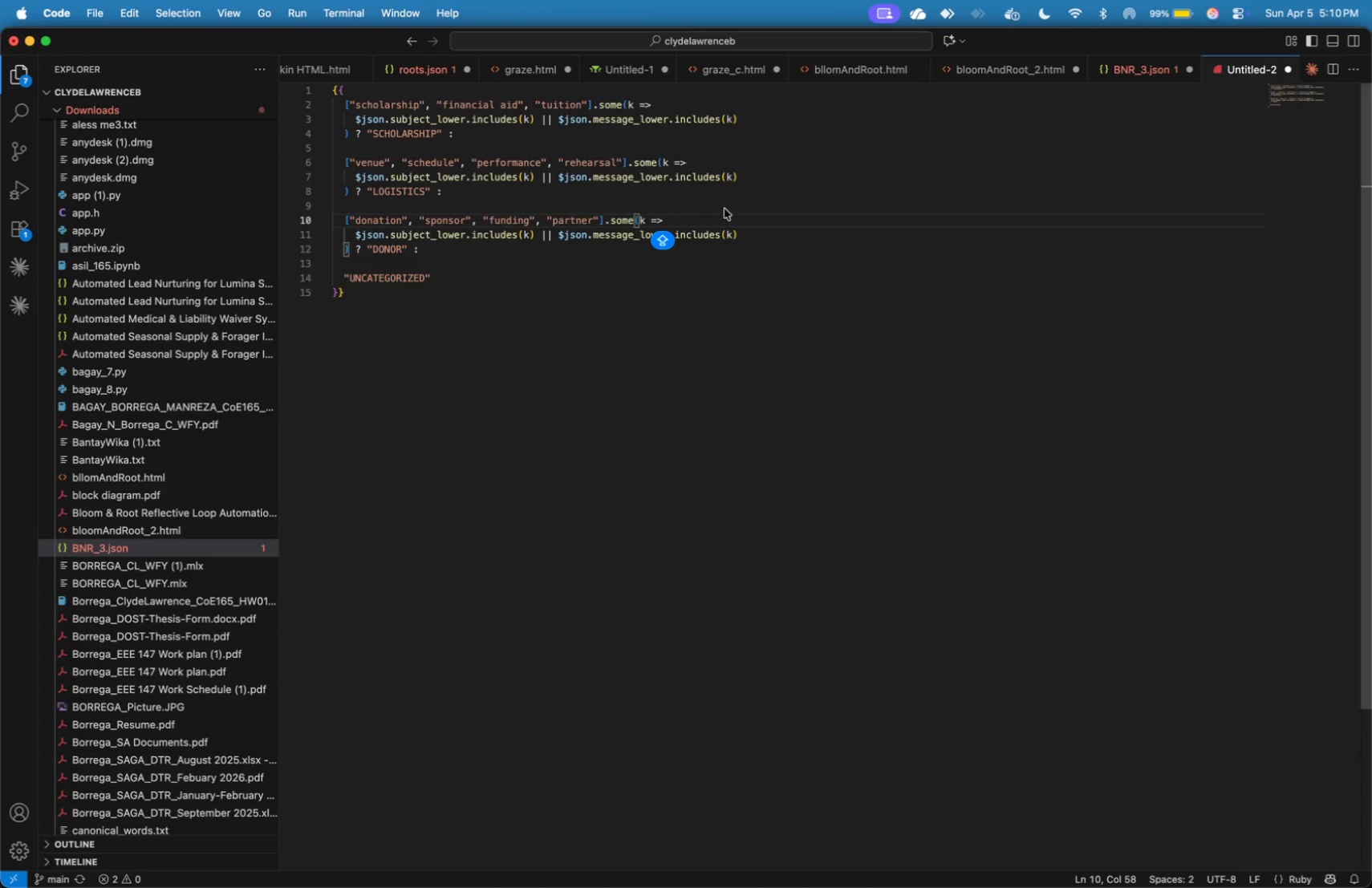 
key(Meta+A)
 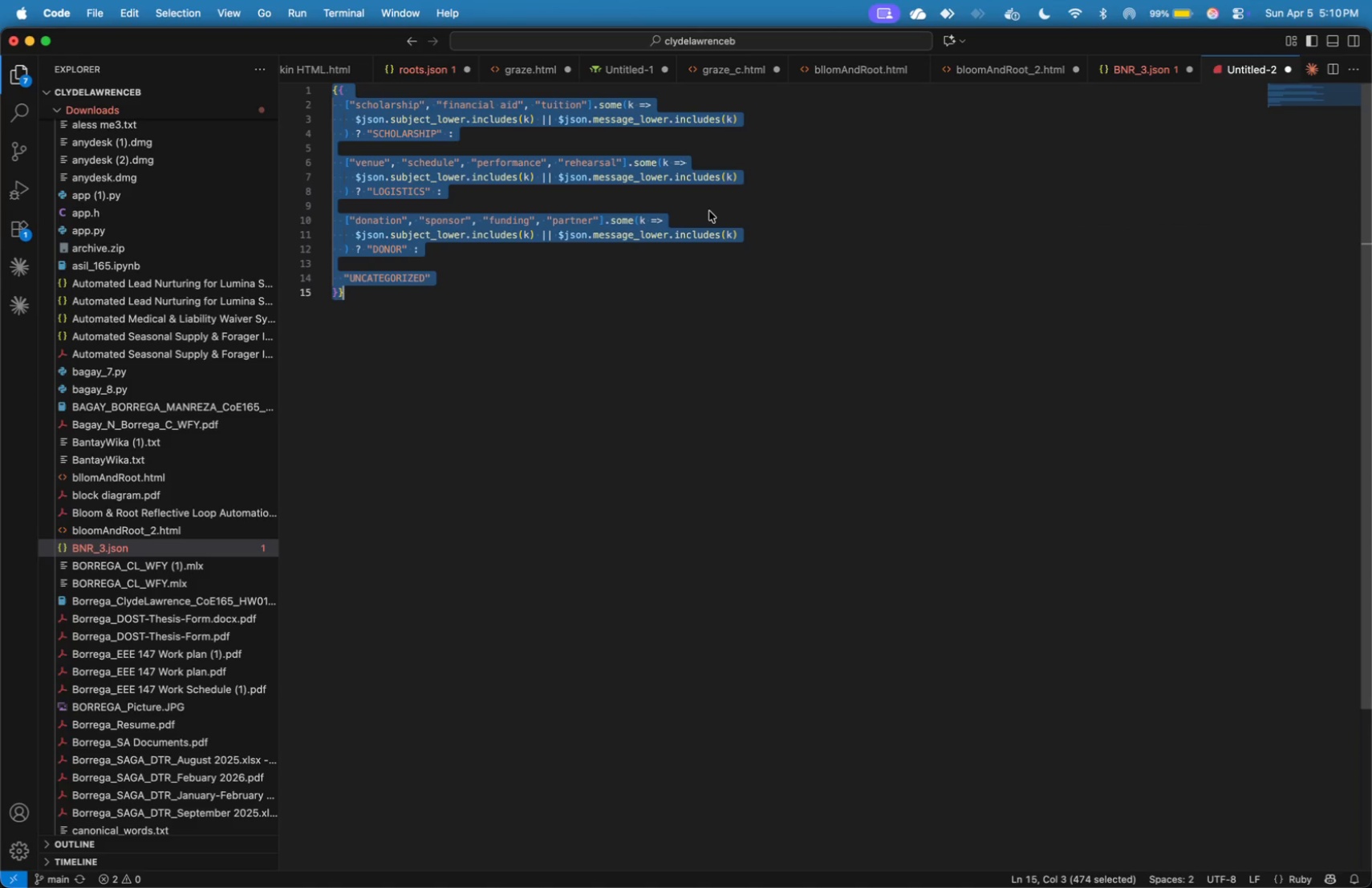 
key(Meta+C)
 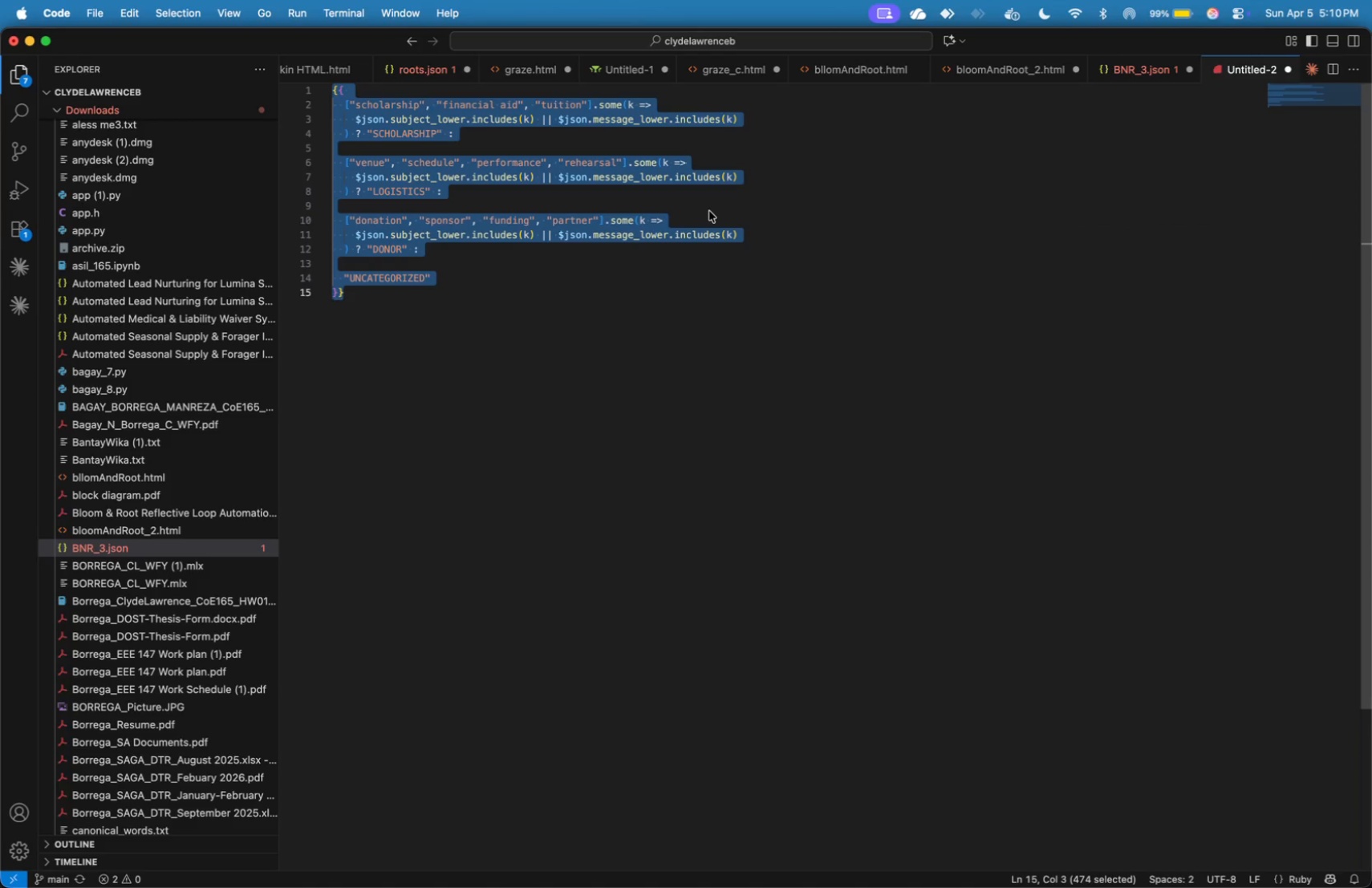 
key(Meta+Tab)
 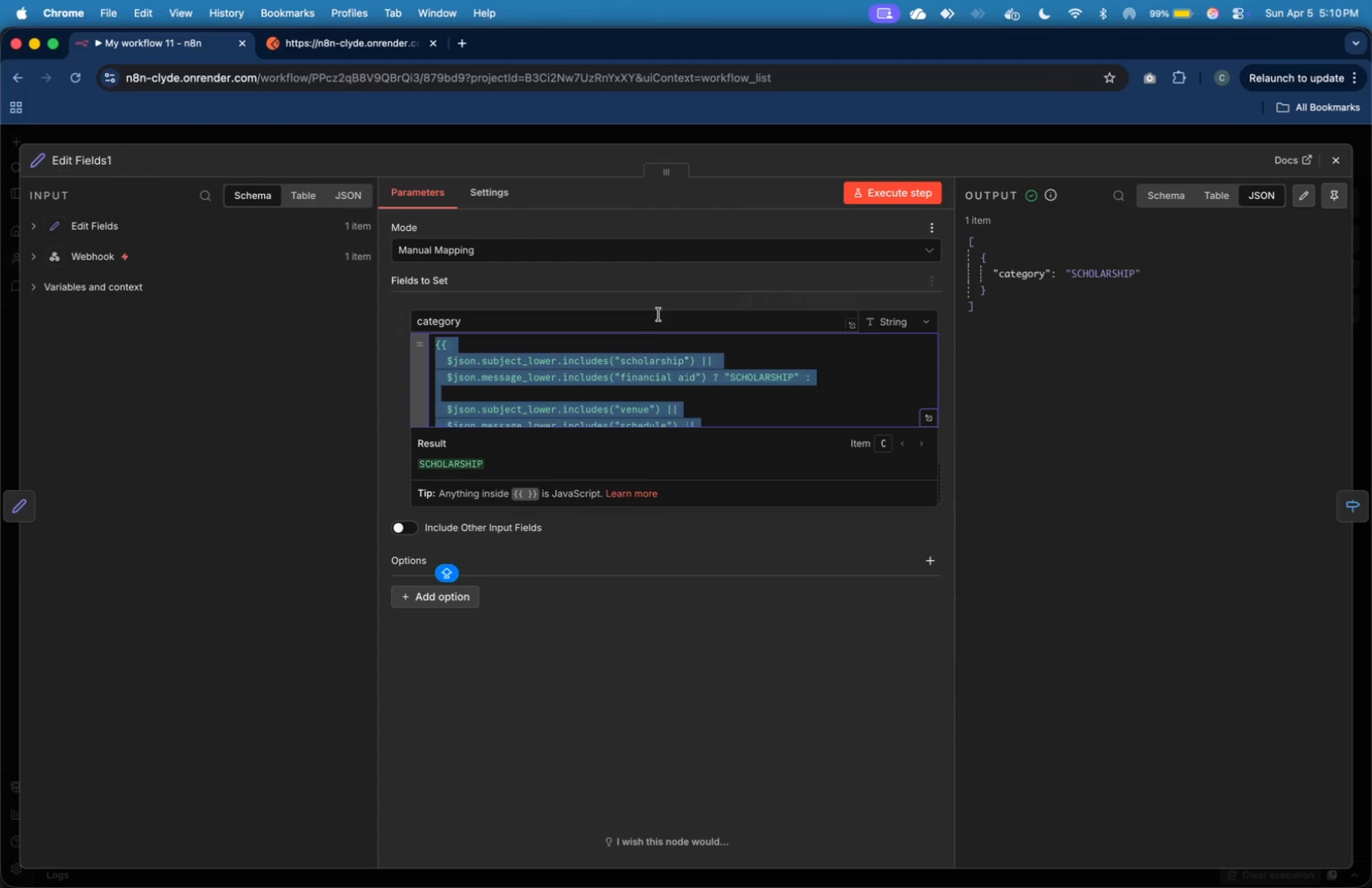 
key(Meta+V)
 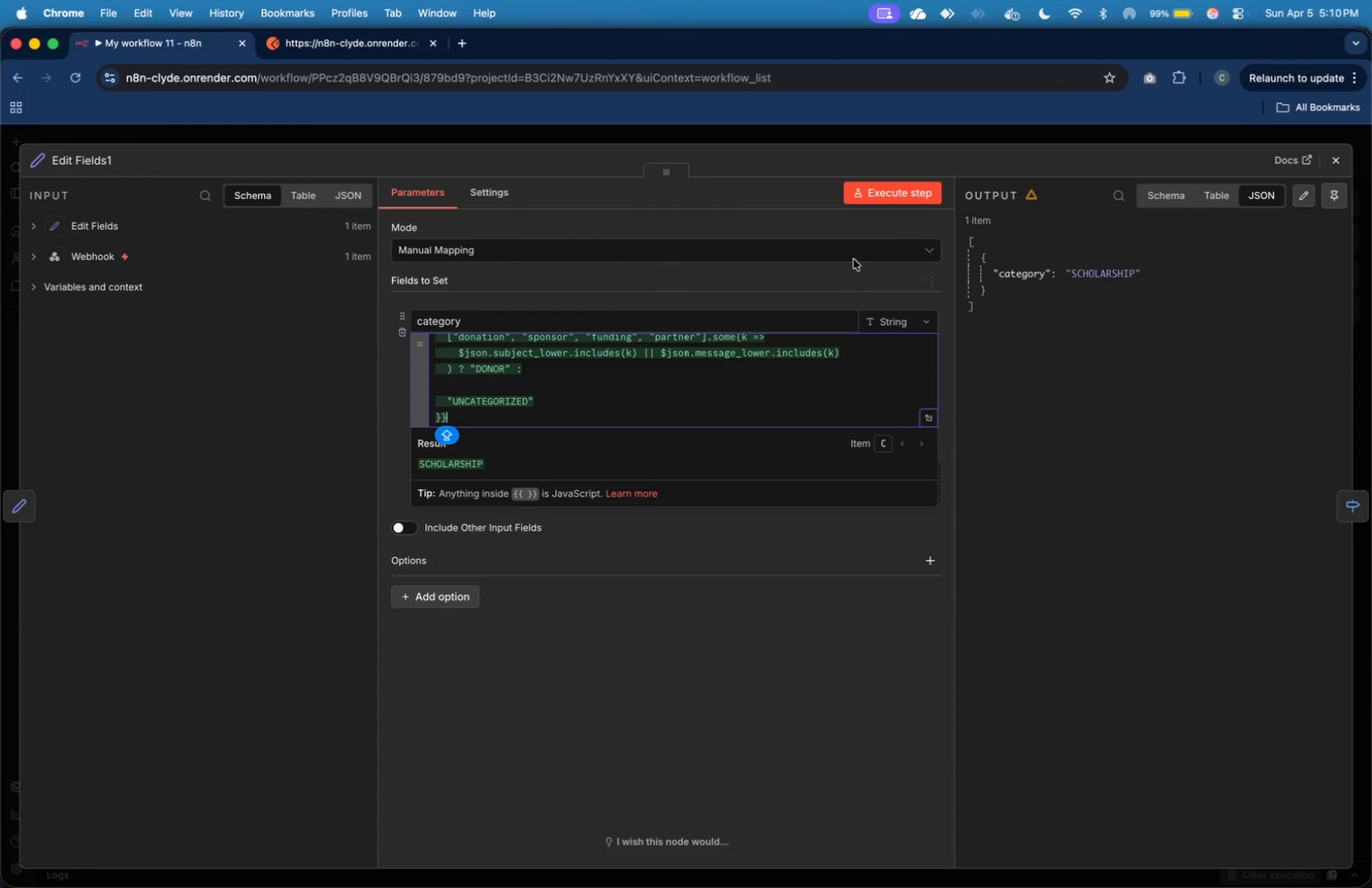 
left_click([896, 202])
 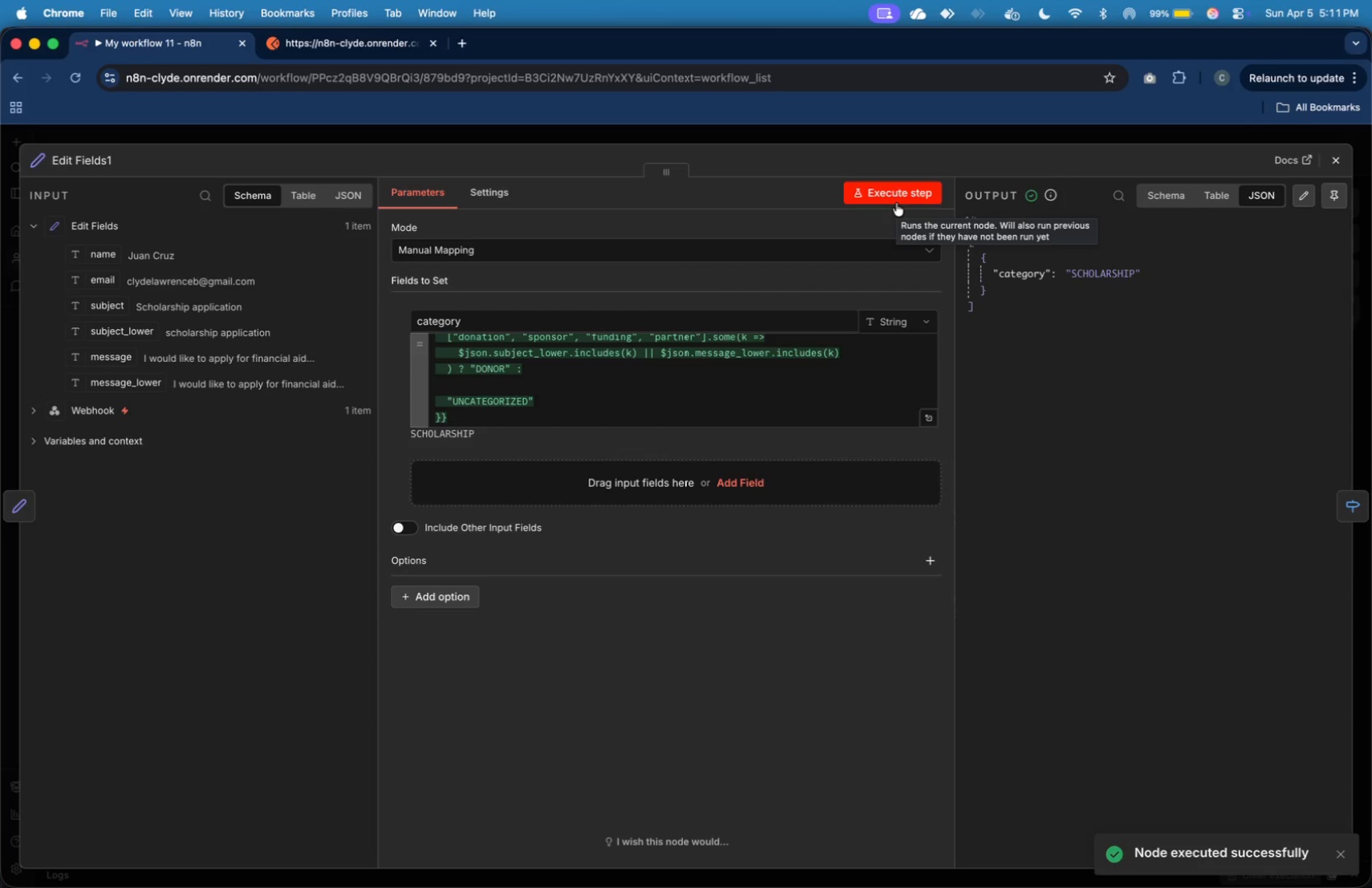 
wait(21.55)
 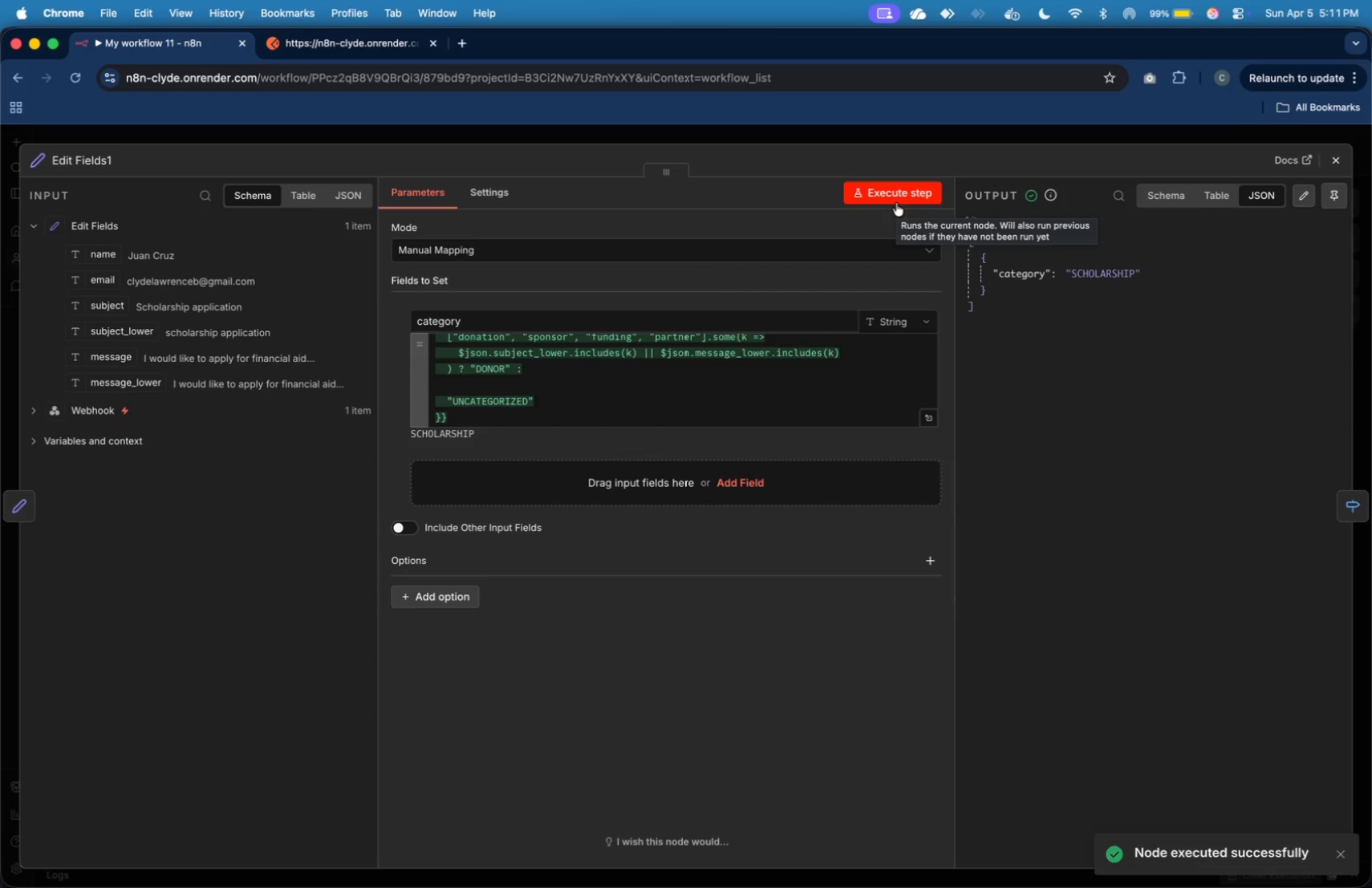 
left_click([1335, 172])
 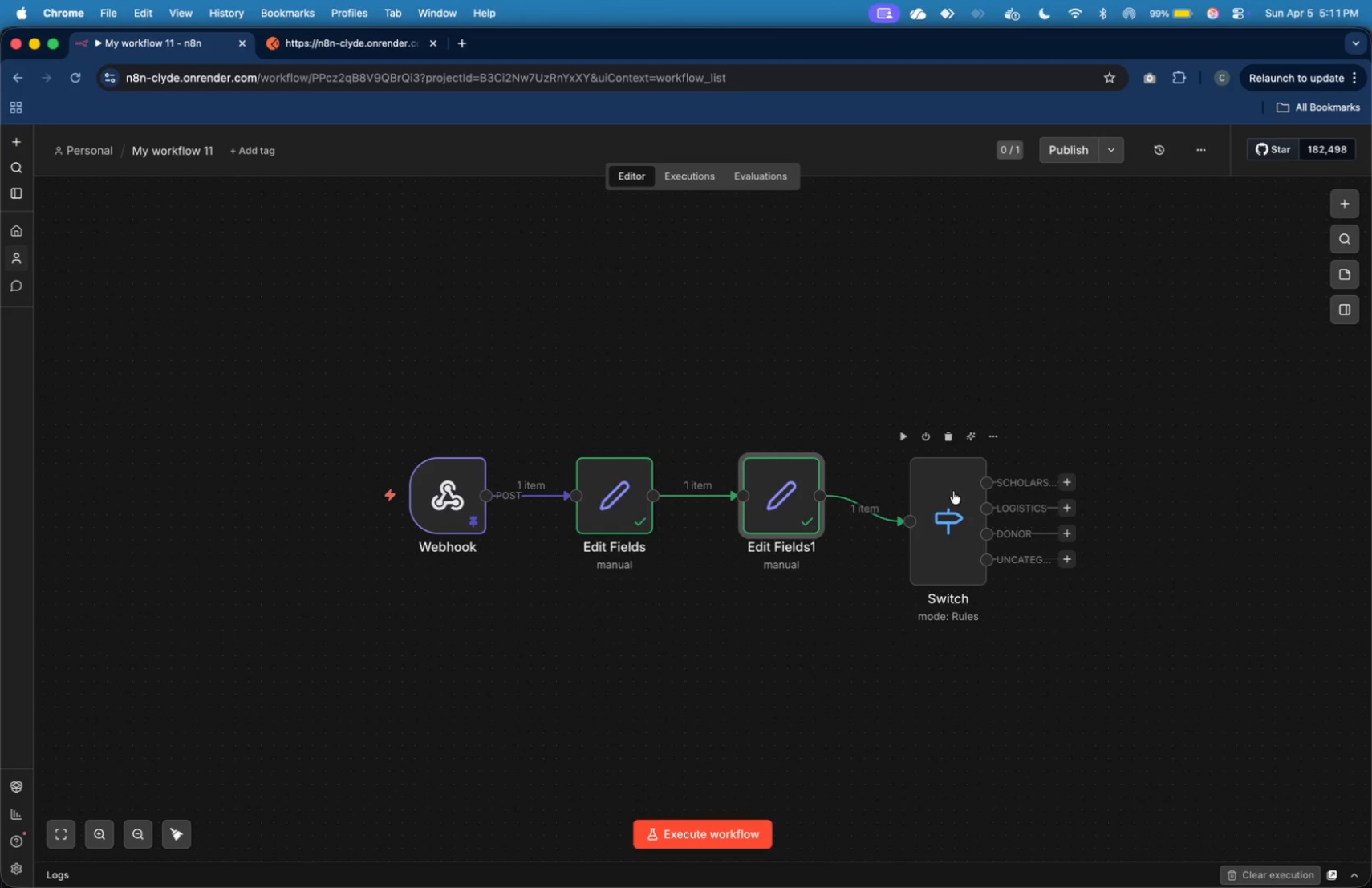 
left_click_drag(start_coordinate=[940, 525], to_coordinate=[949, 500])
 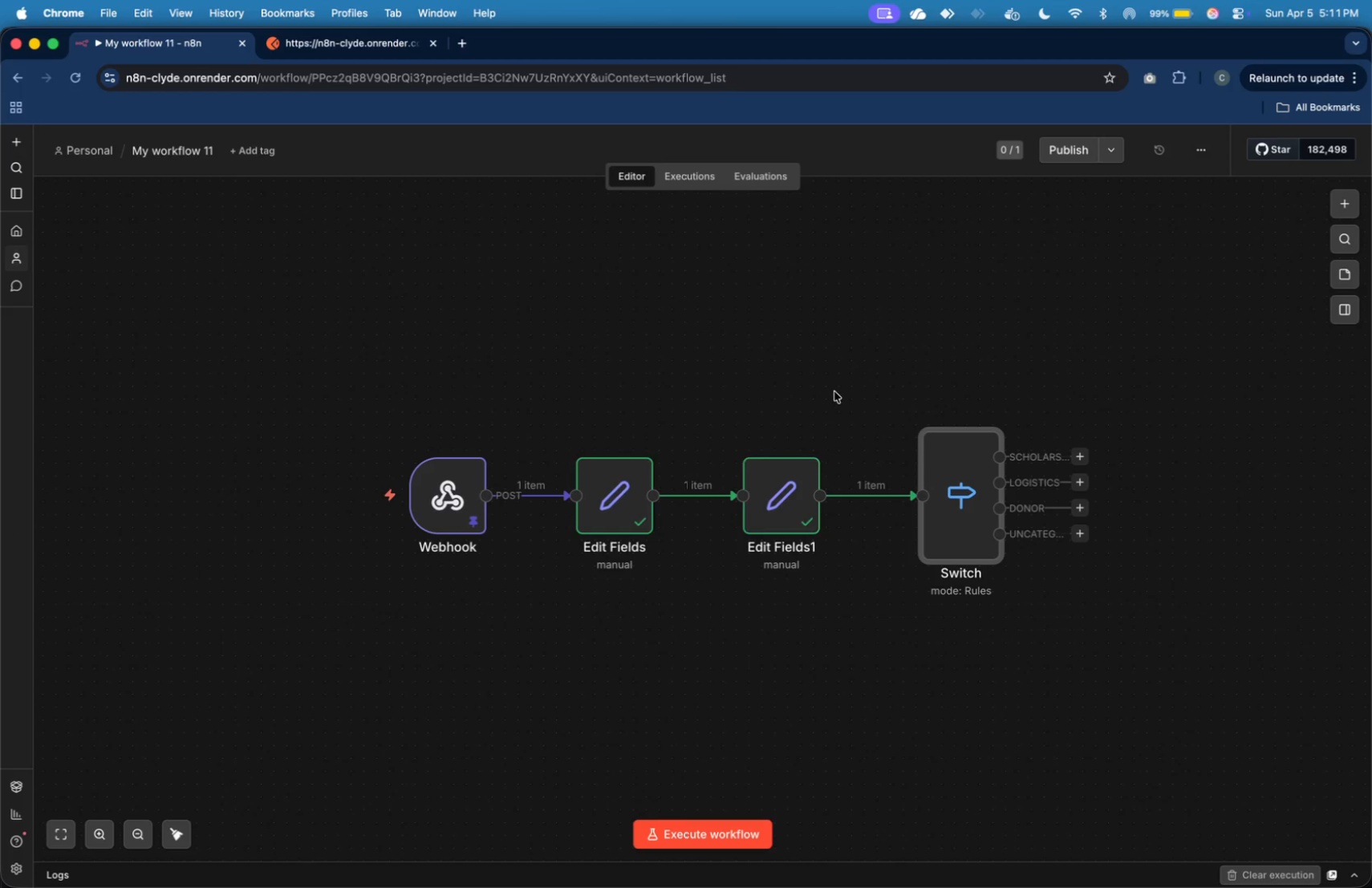 
left_click([833, 388])
 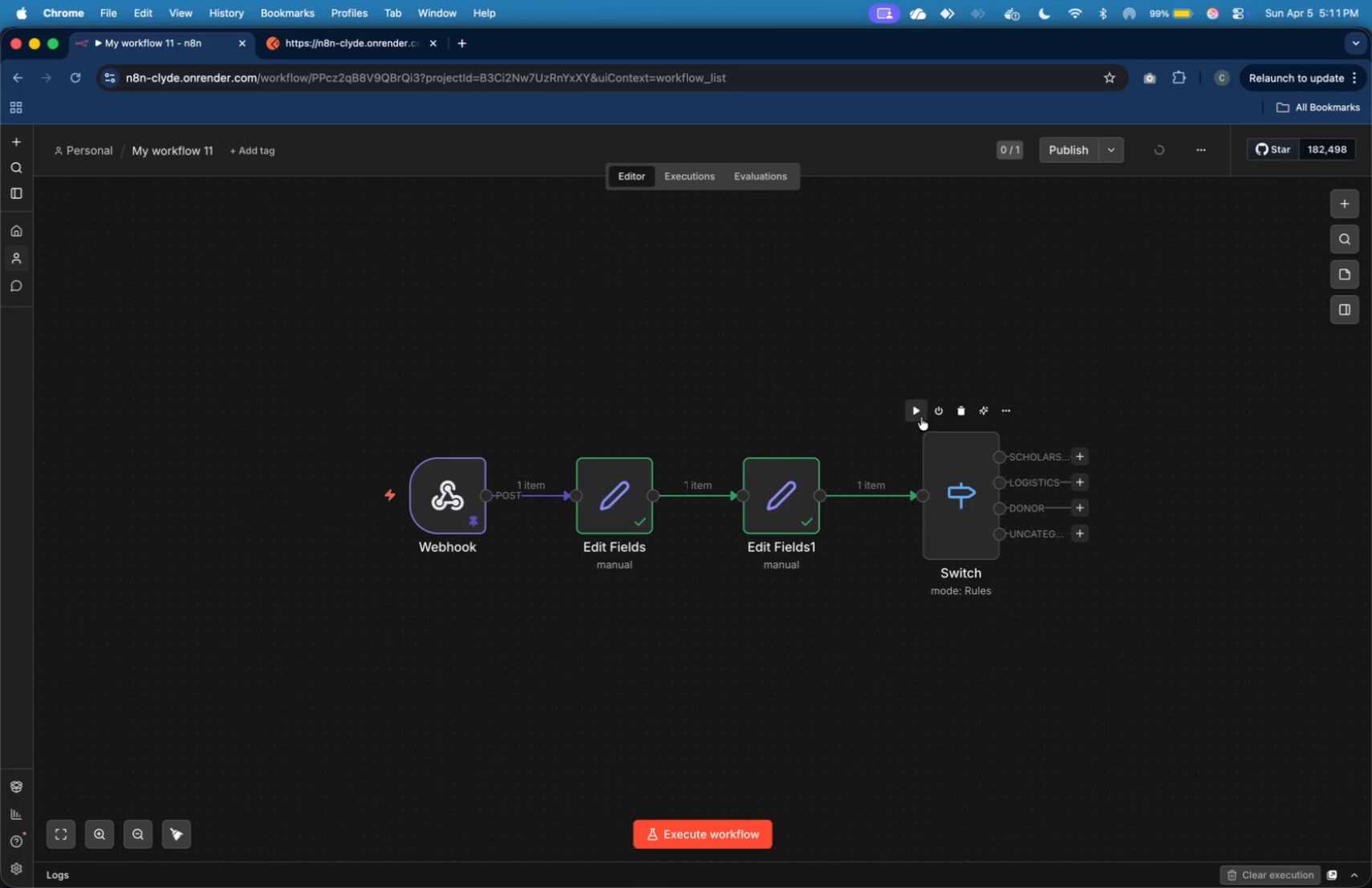 
left_click([921, 417])
 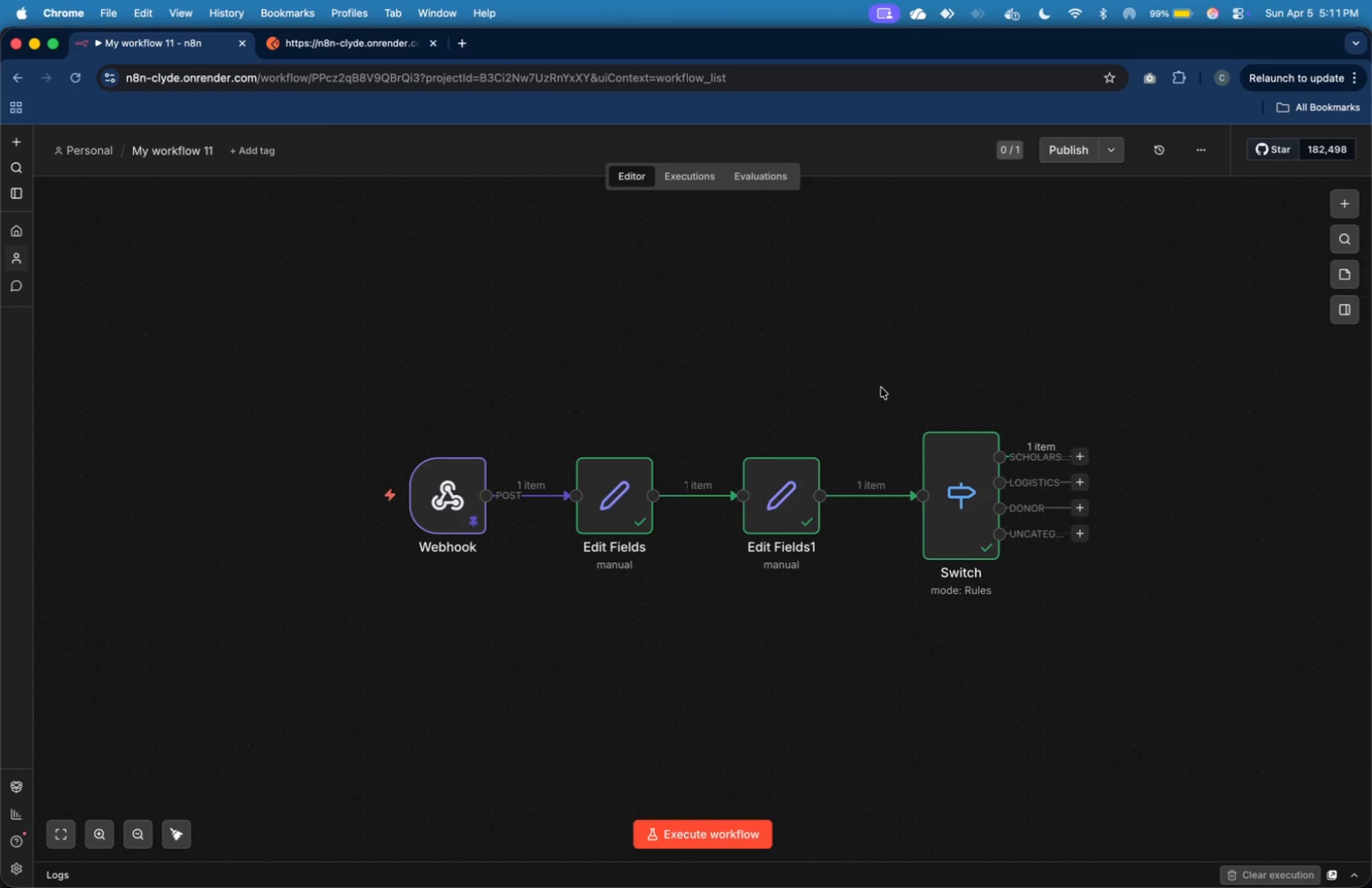 
wait(30.36)
 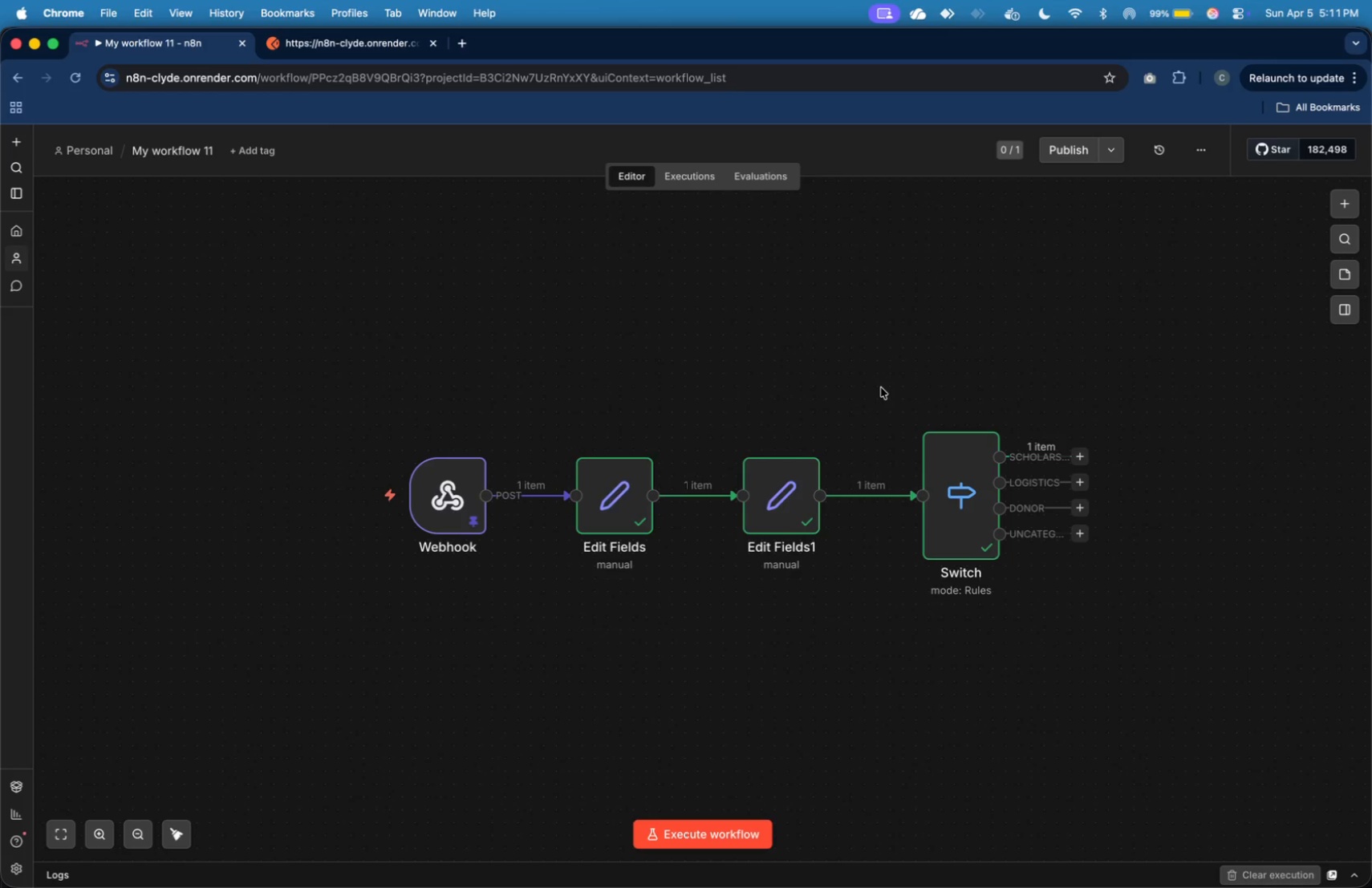 
left_click([721, 659])
 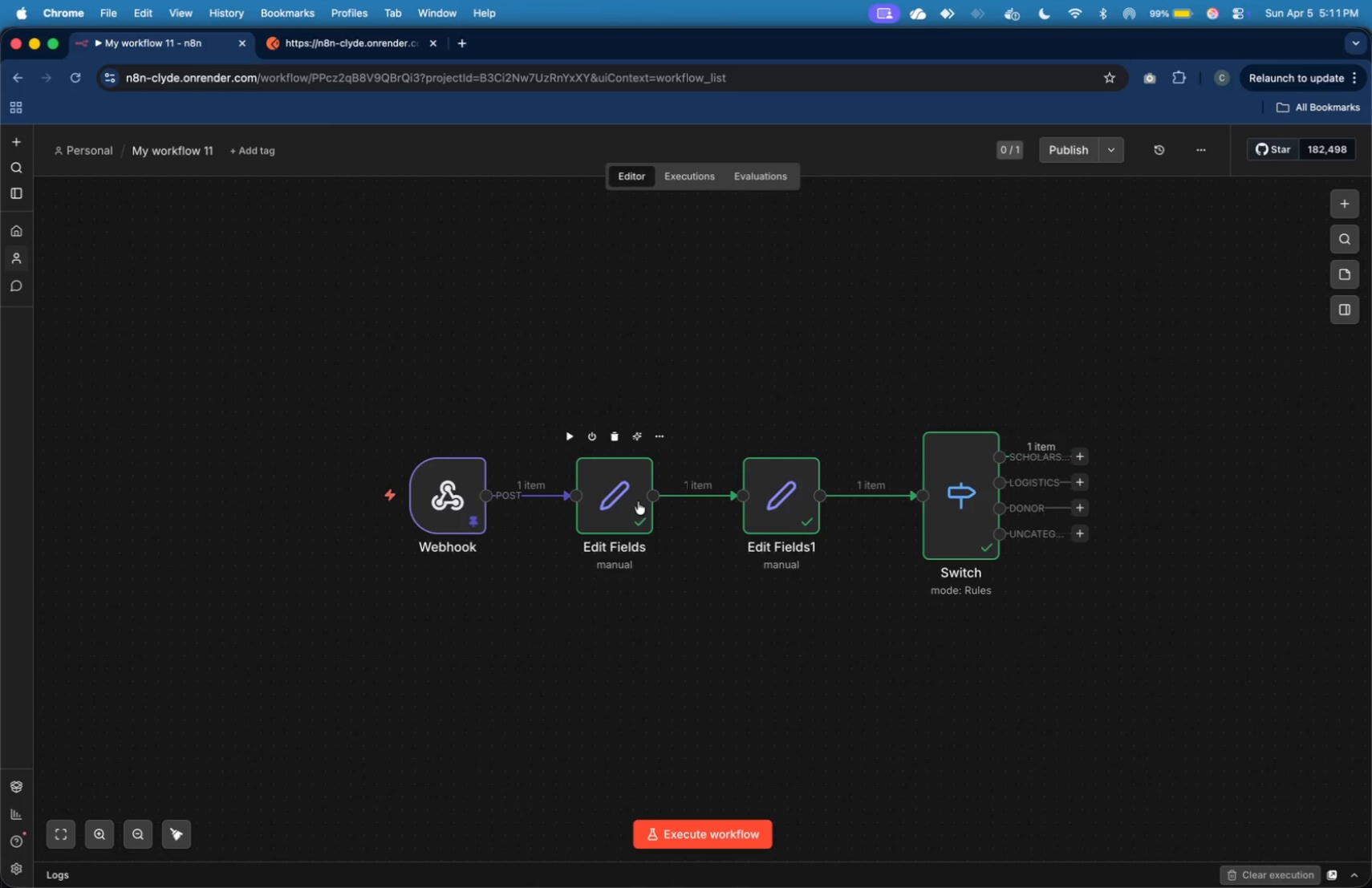 
double_click([632, 499])
 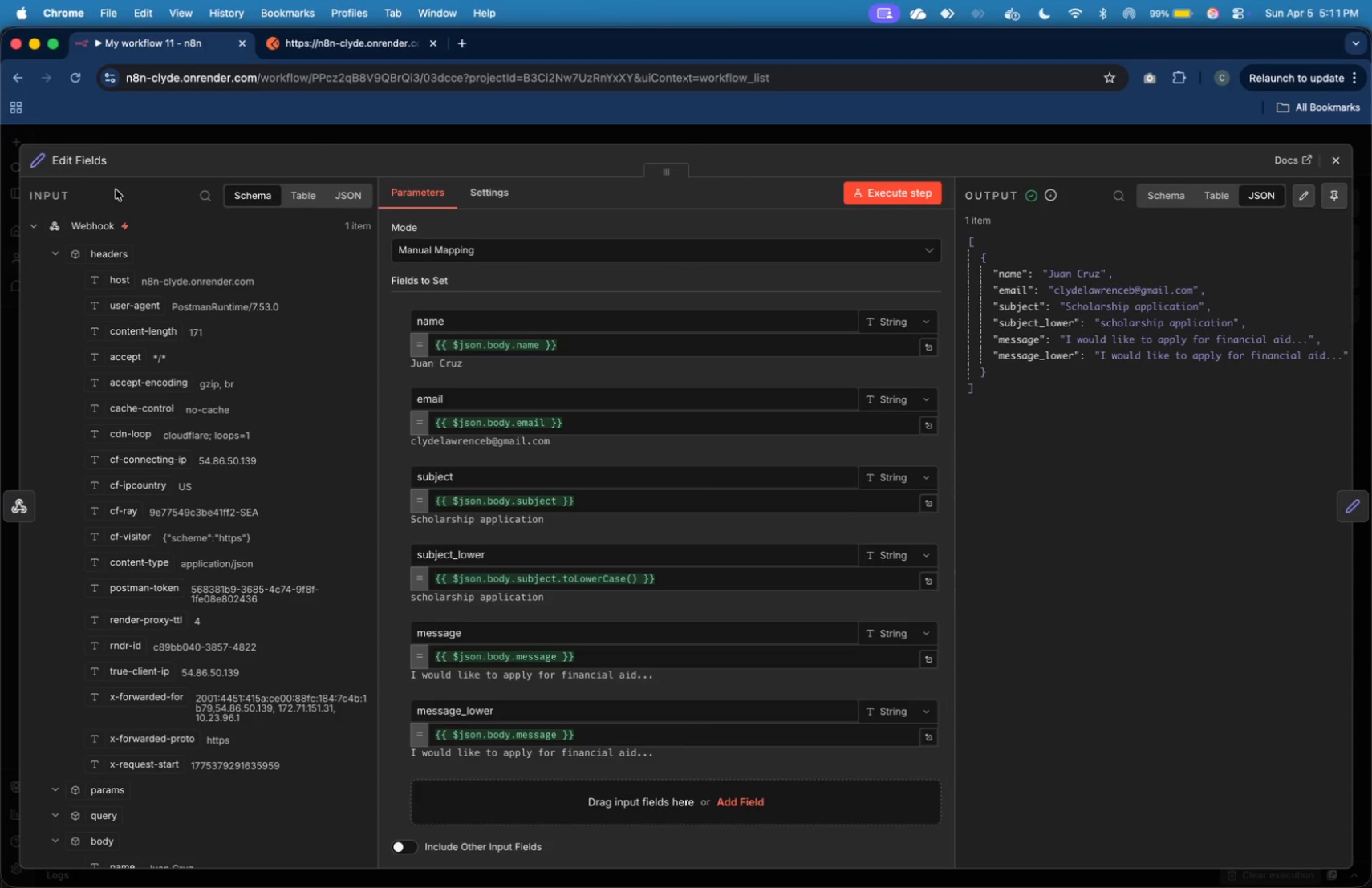 
left_click([82, 160])
 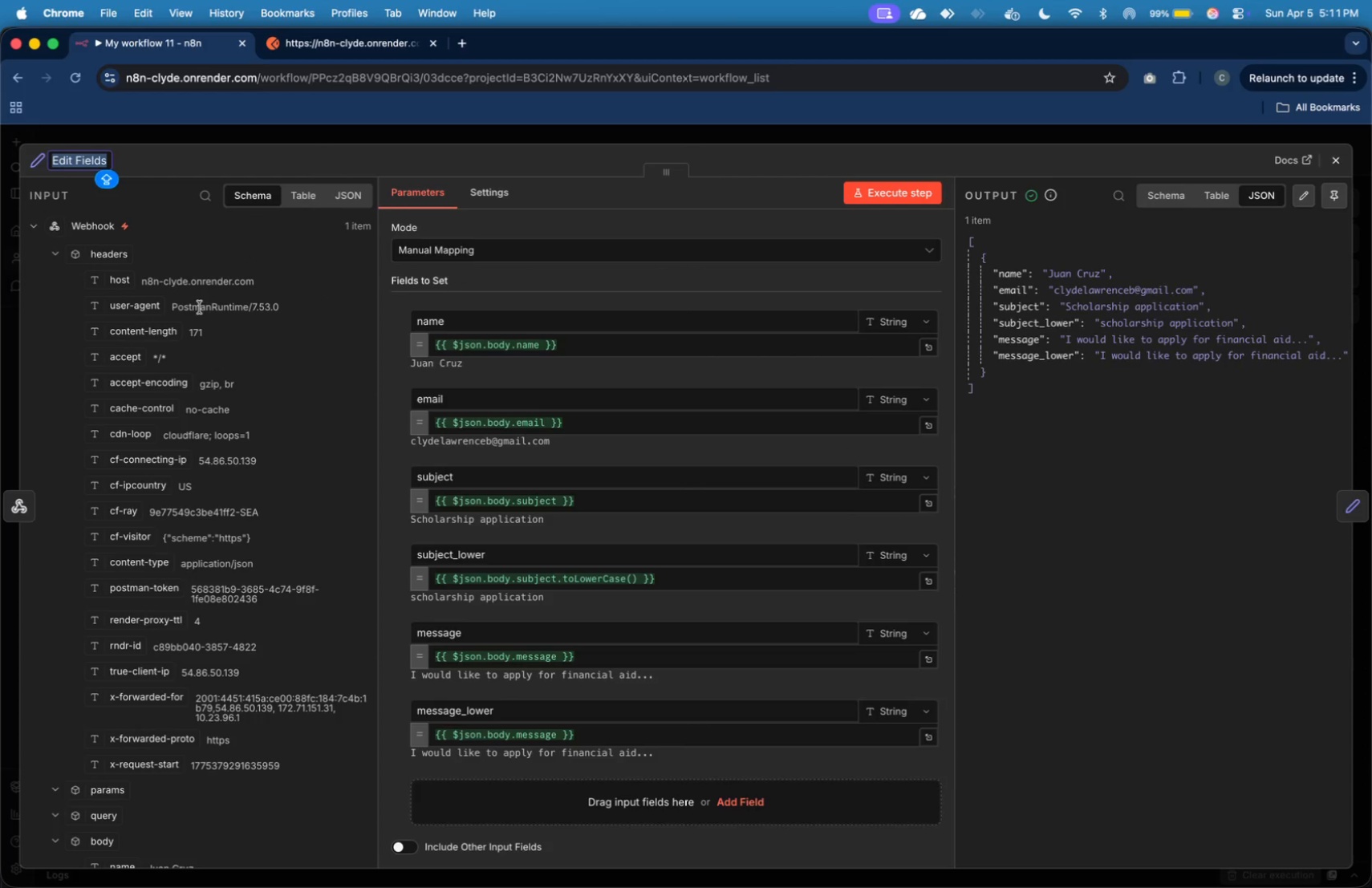 
type(Norm)
key(Backspace)
key(Backspace)
key(Backspace)
type(ORMAL)
 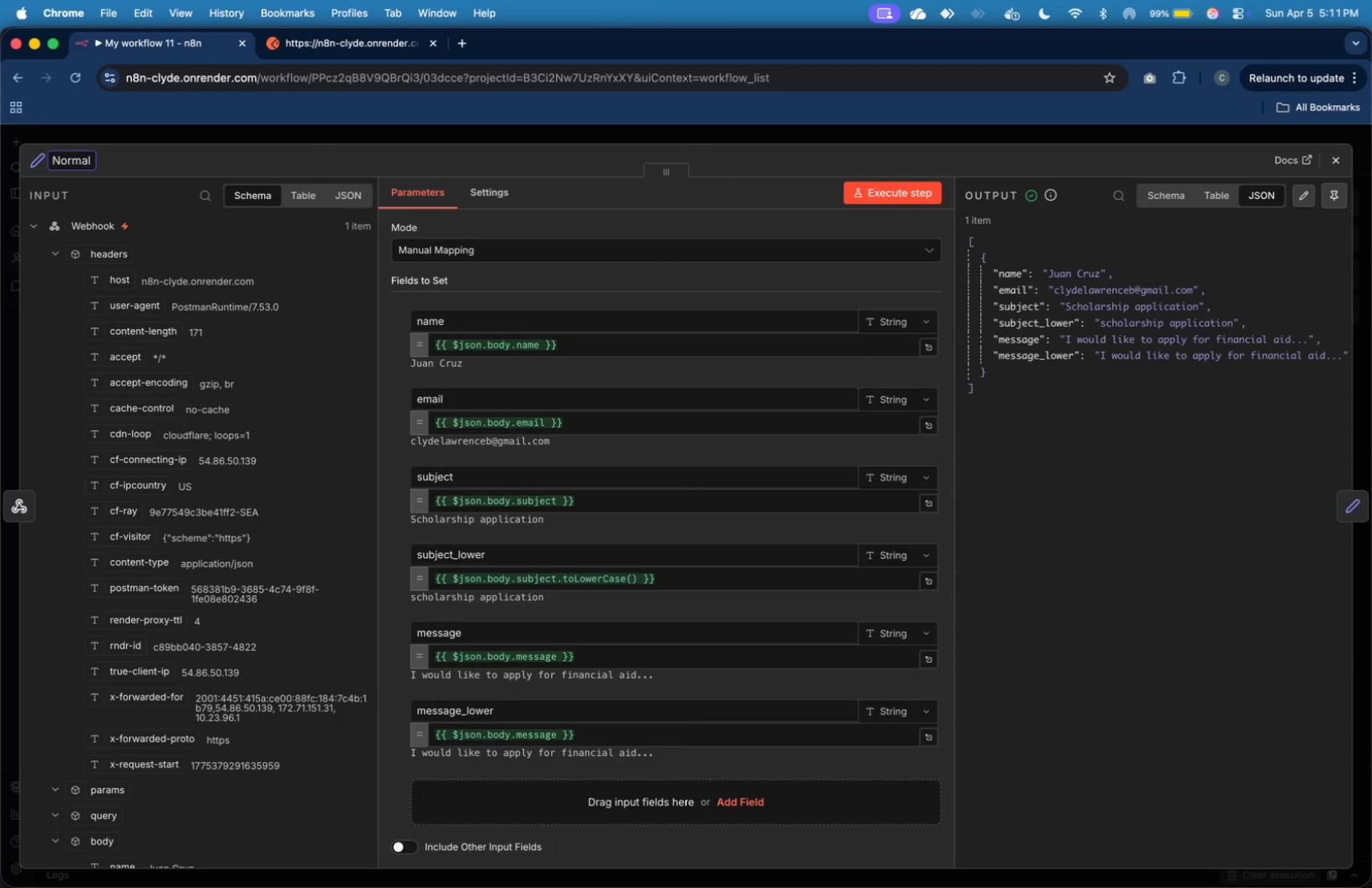 
key(Meta+A)
 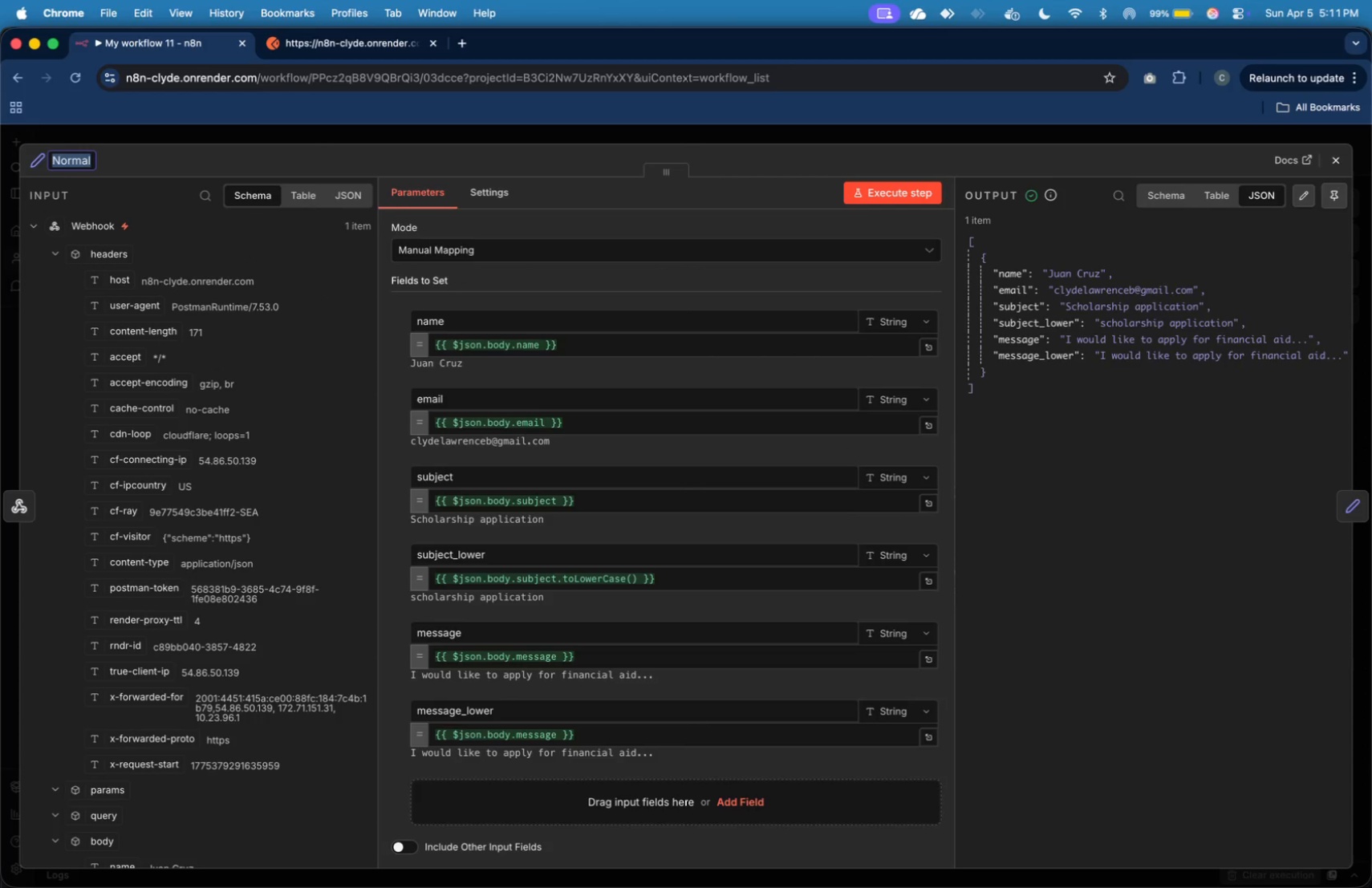 
type(S)
key(Backspace)
type(Data Cleaning and Normalizatop)
key(Backspace)
key(Backspace)
type(ion)
 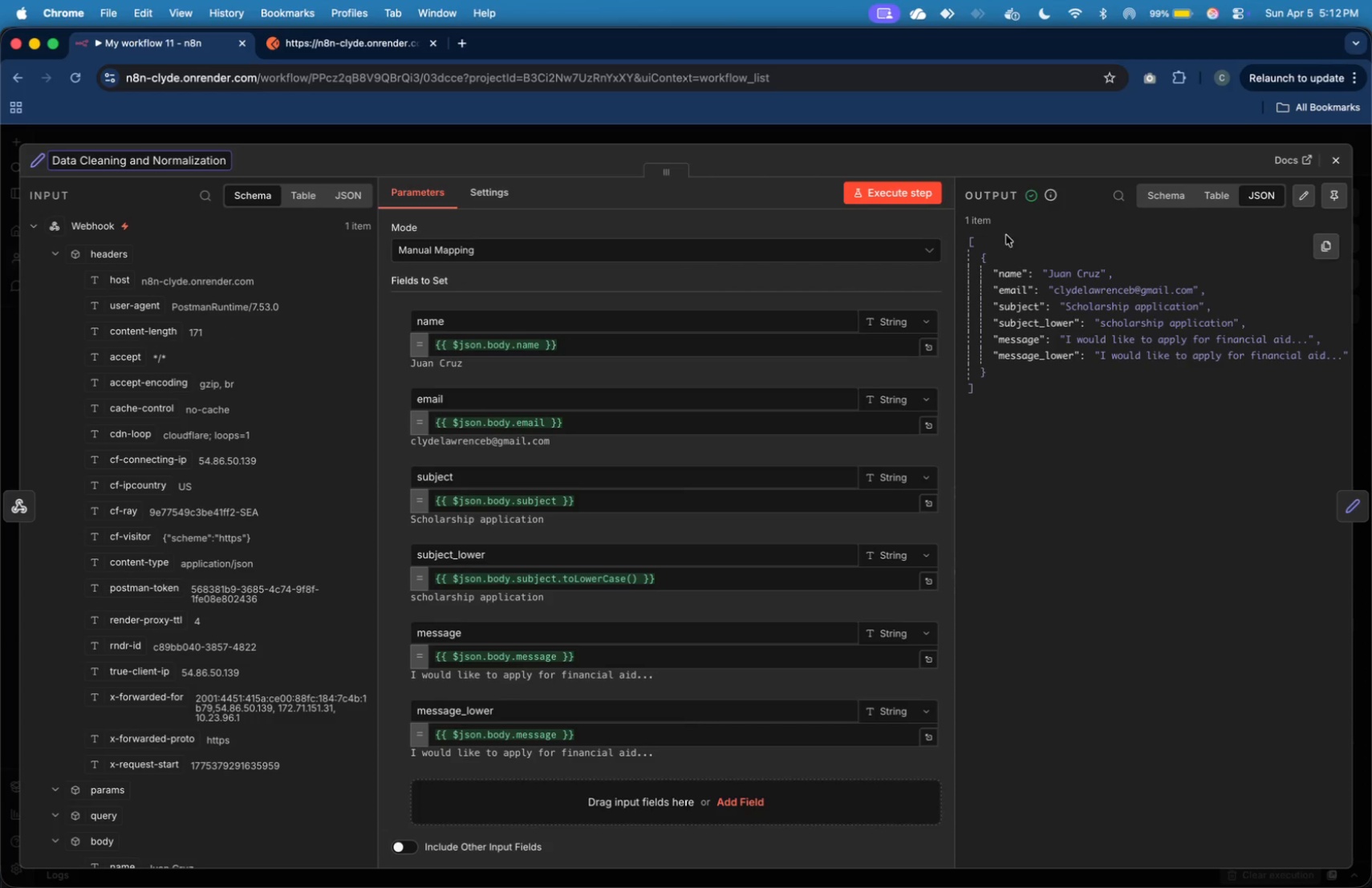 
left_click([1053, 169])
 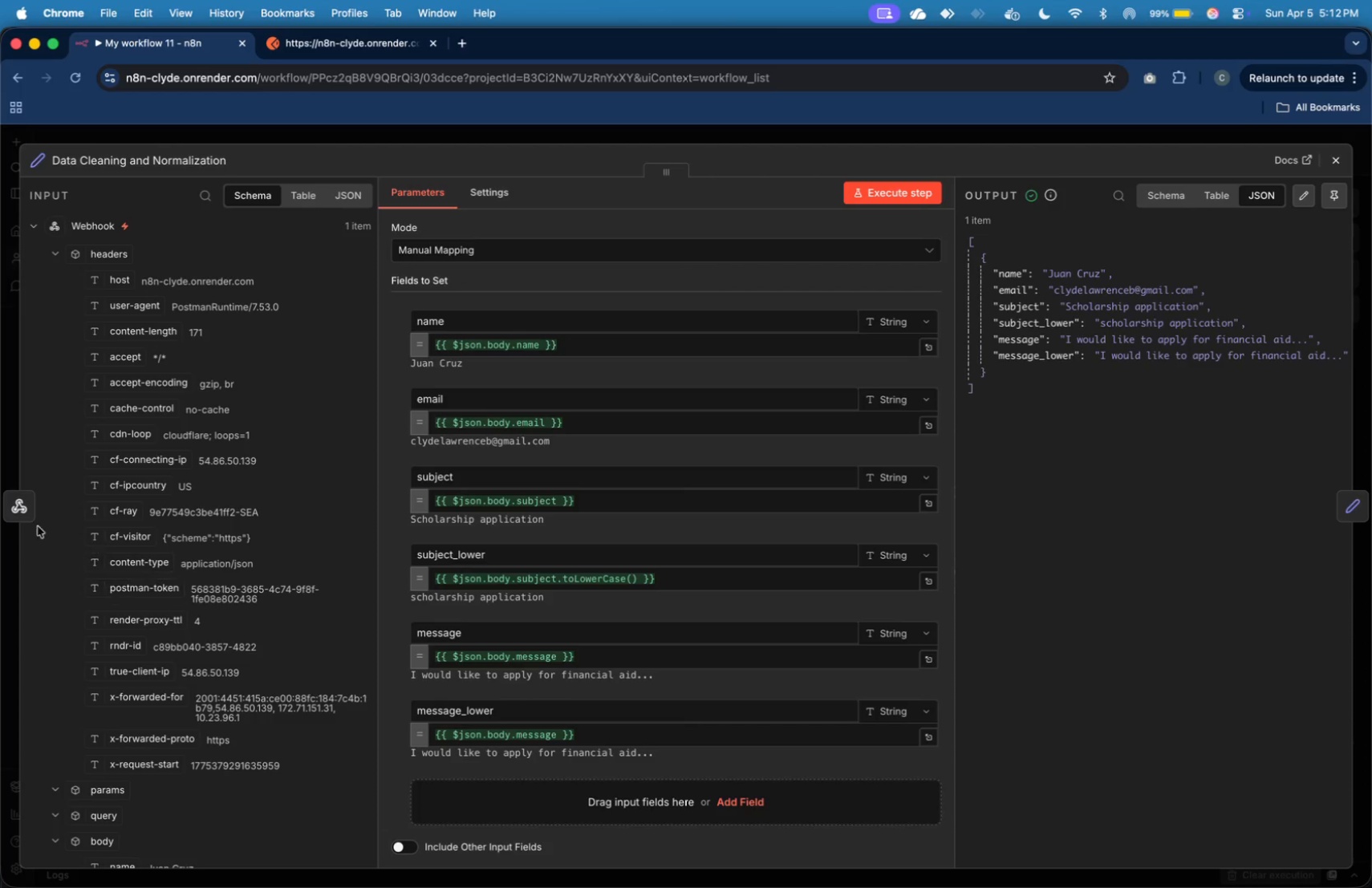 
left_click([27, 510])
 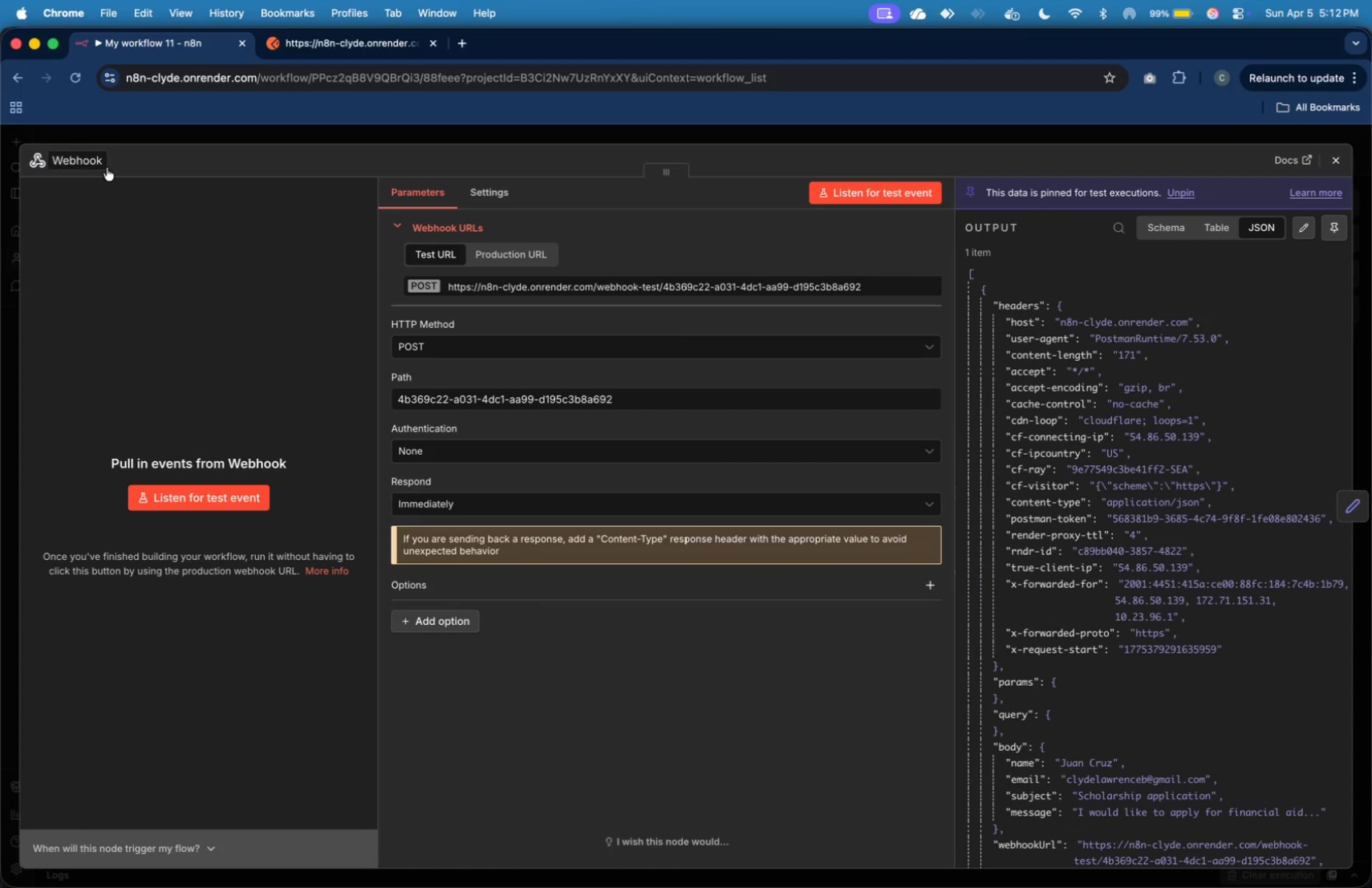 
left_click([99, 160])
 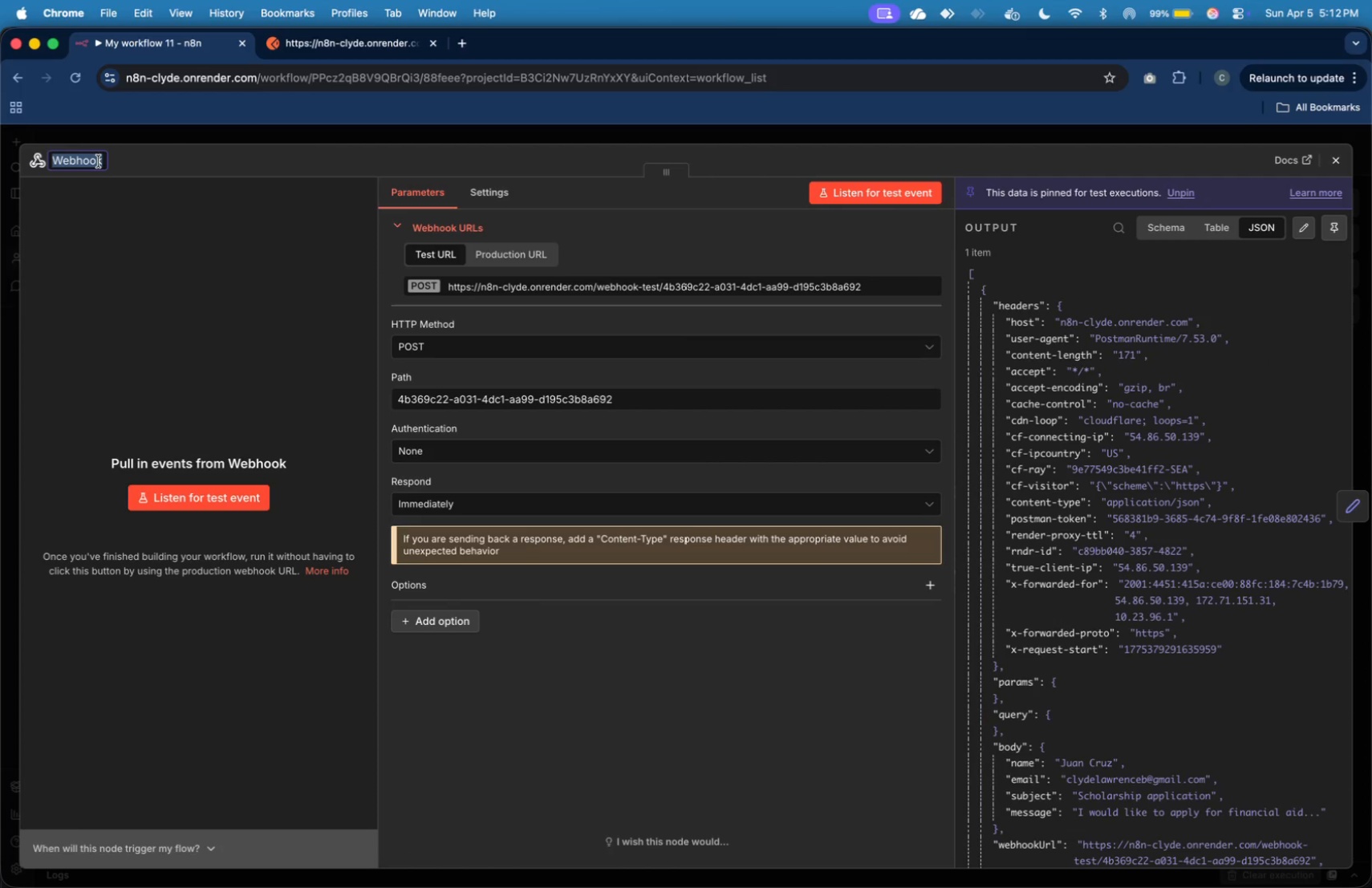 
hold_key(key=ShiftLeft, duration=1.77)
 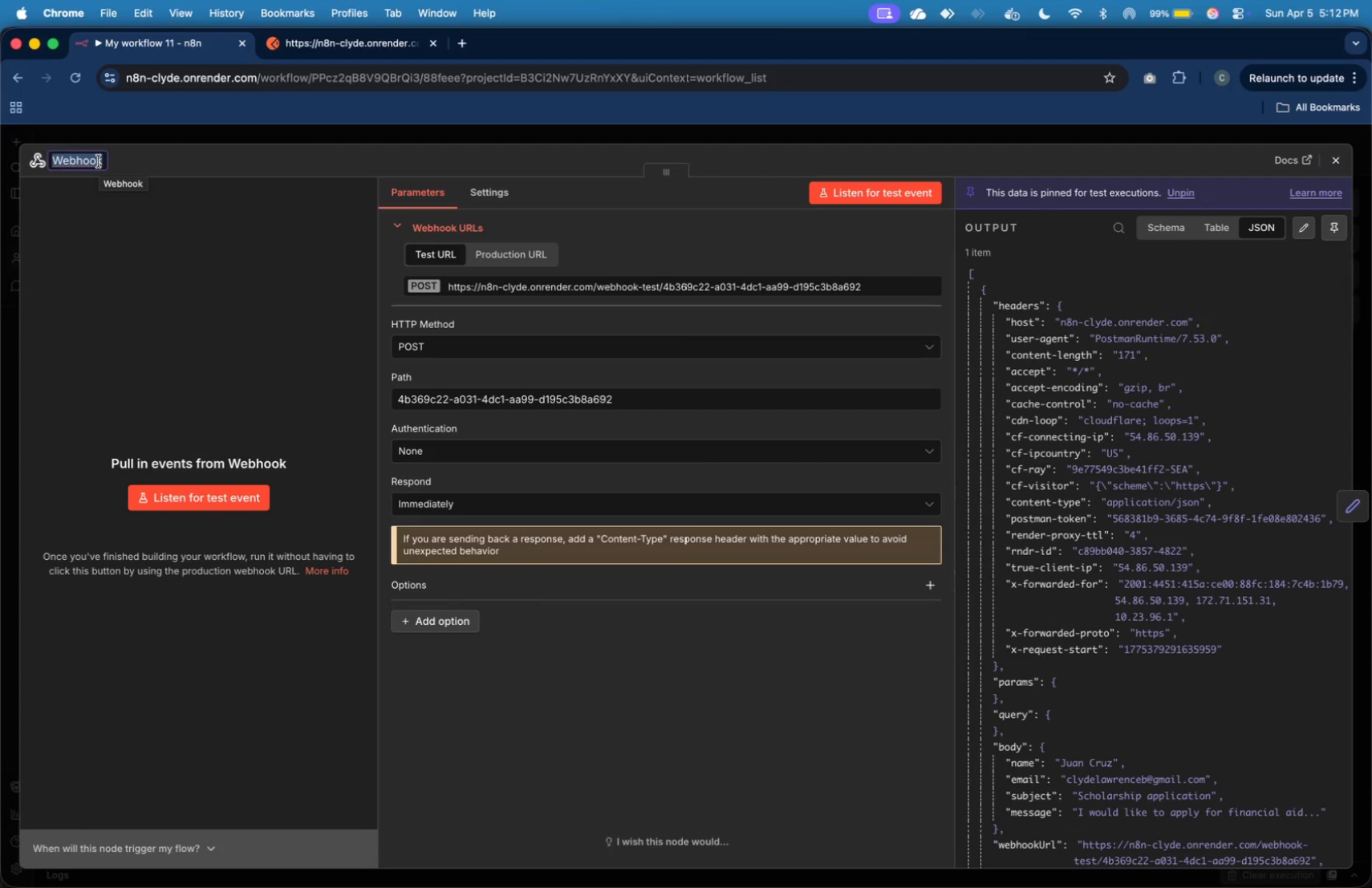 
key(Meta+Tab)
 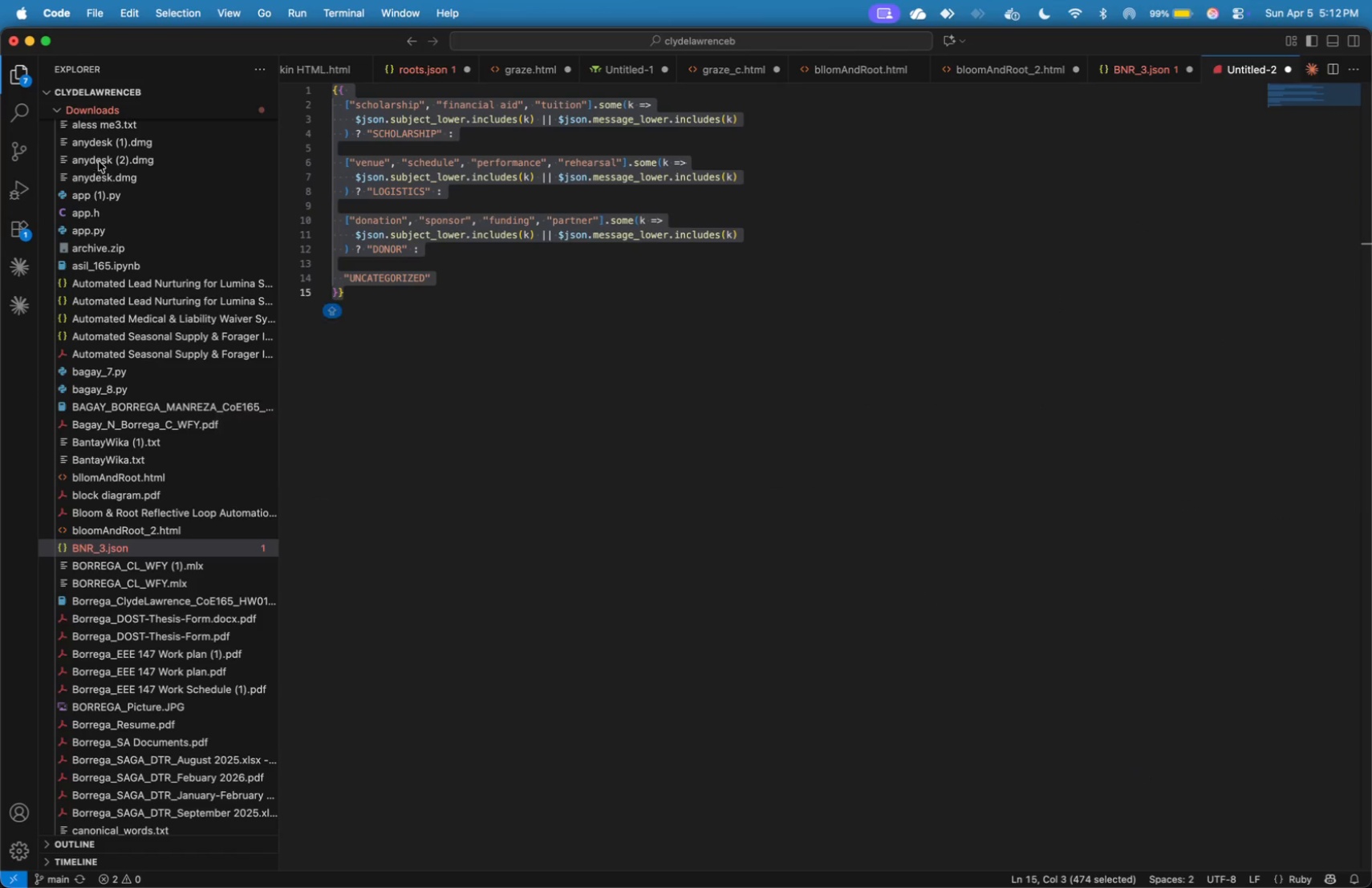 
key(Meta+CommandLeft)
 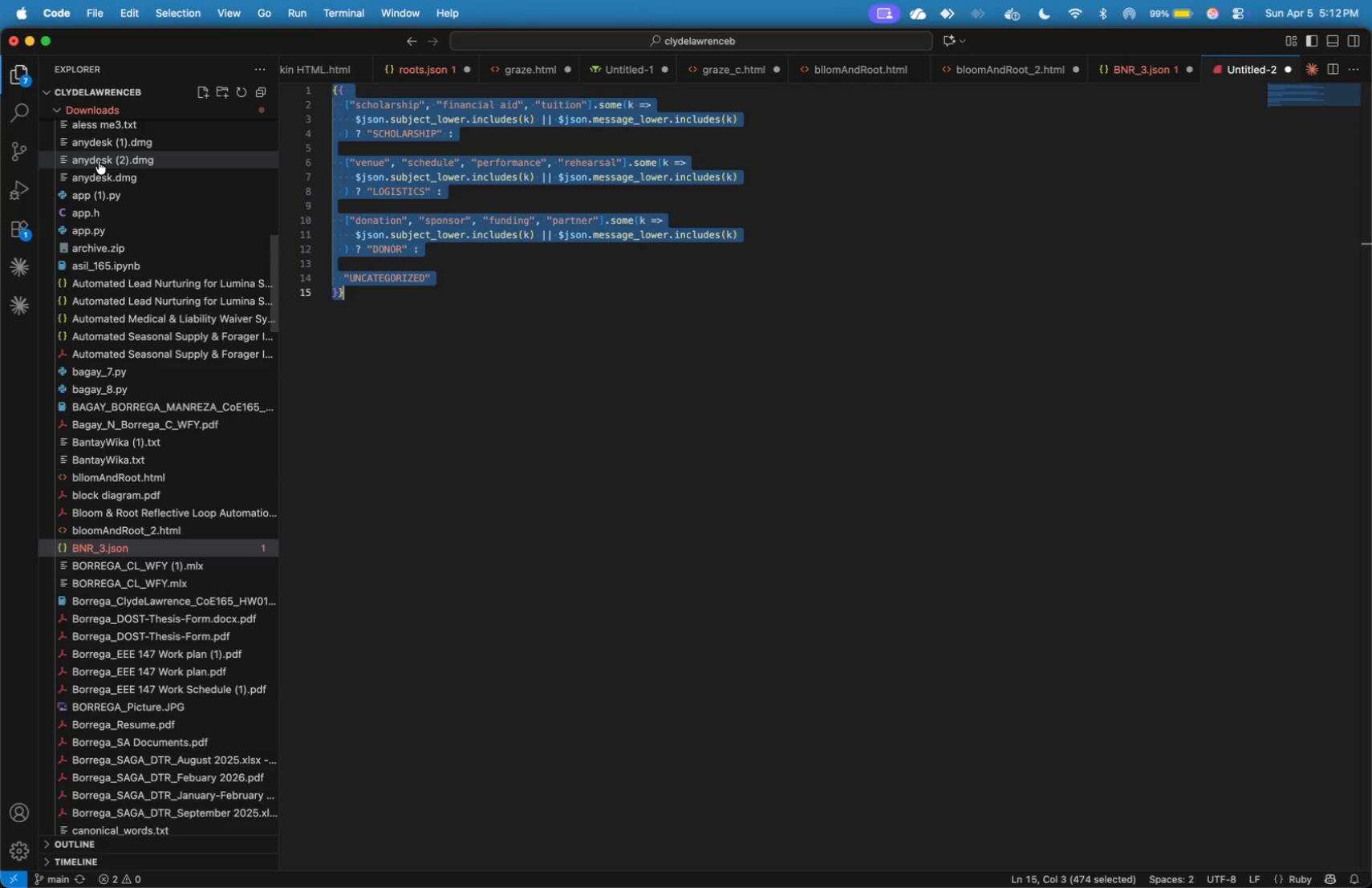 
key(Meta+Tab)
 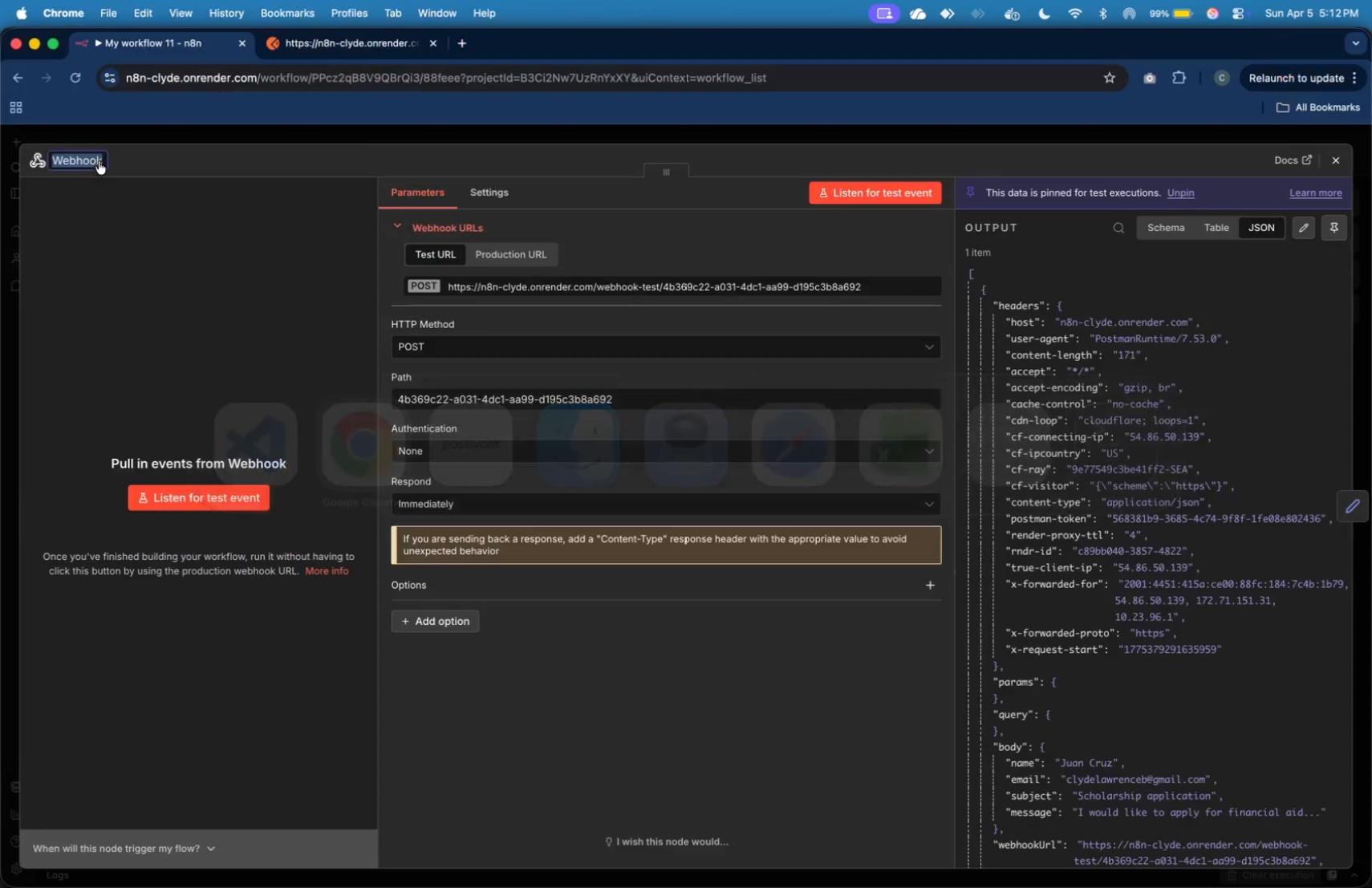 
key(Meta+Tab)
 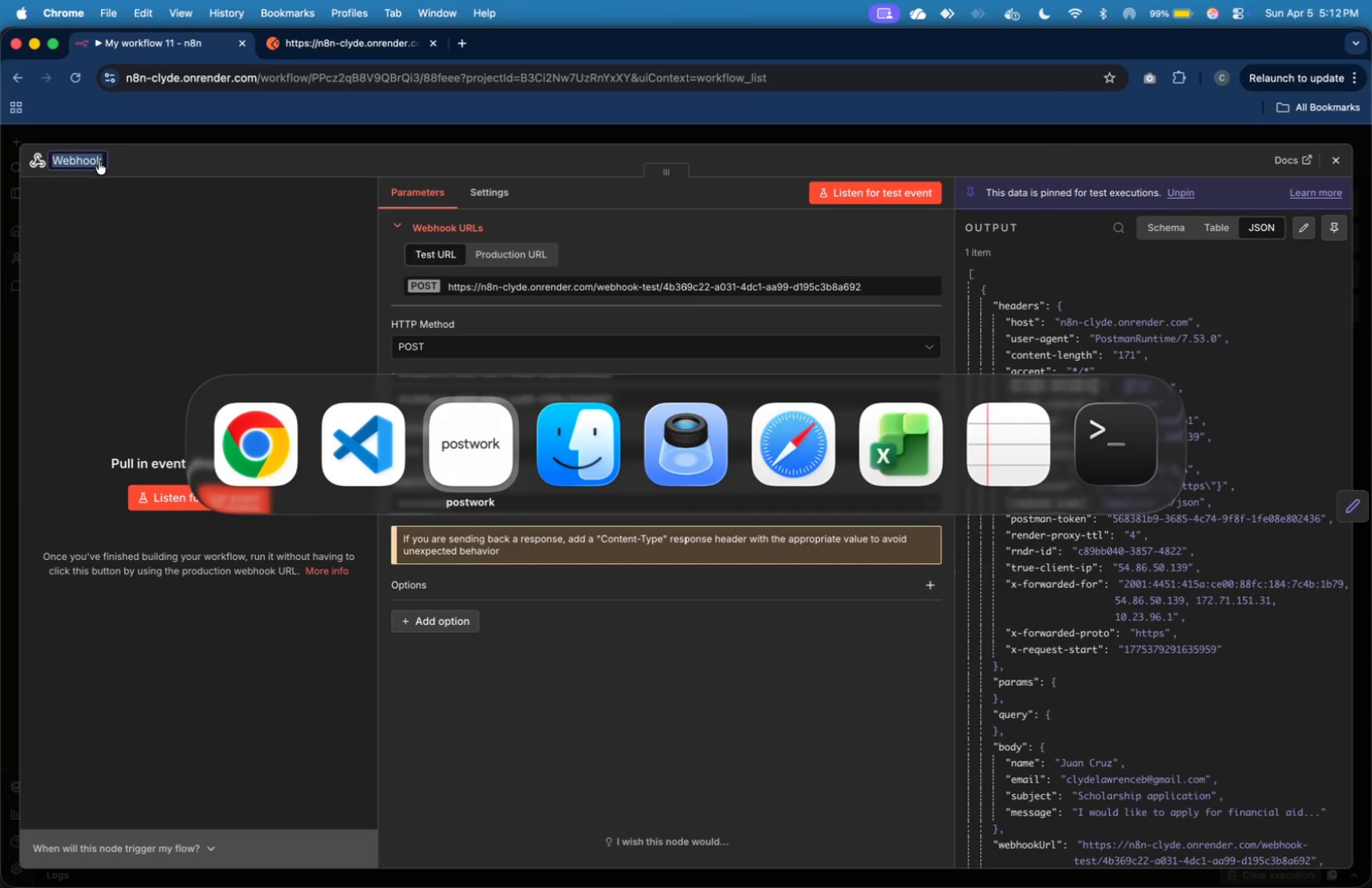 
key(Meta+Tab)